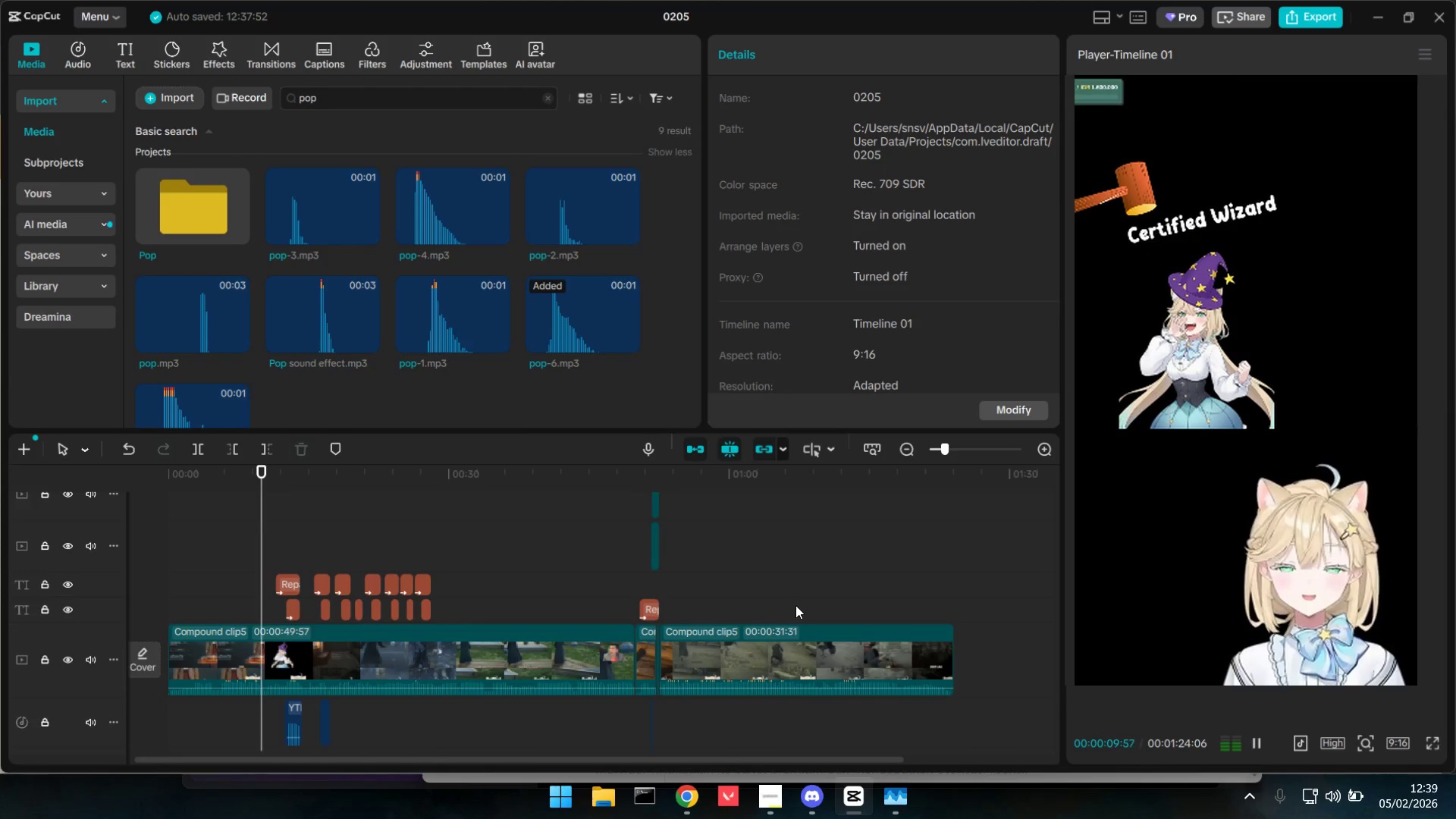 
wait(10.69)
 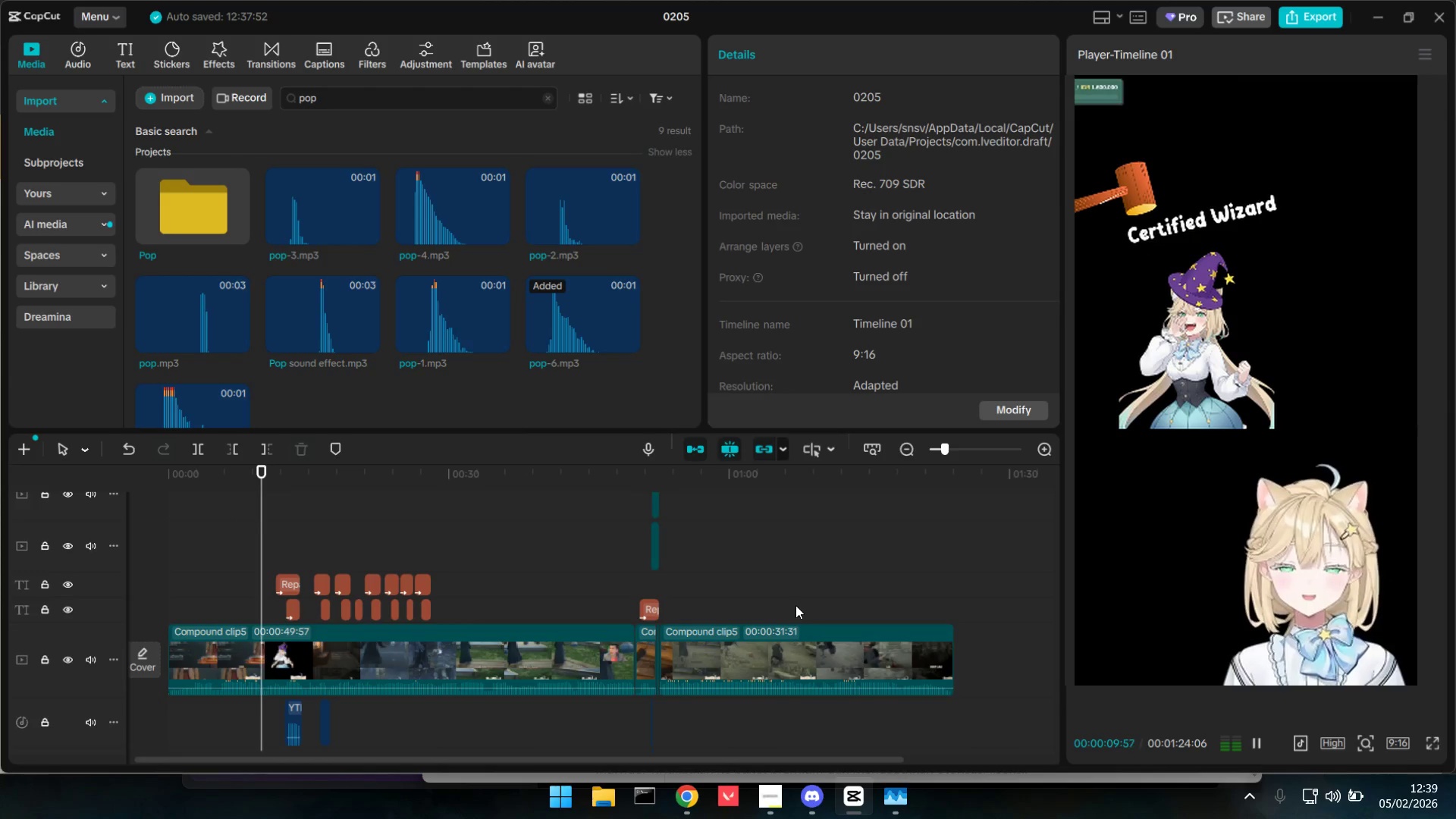 
key(Space)
 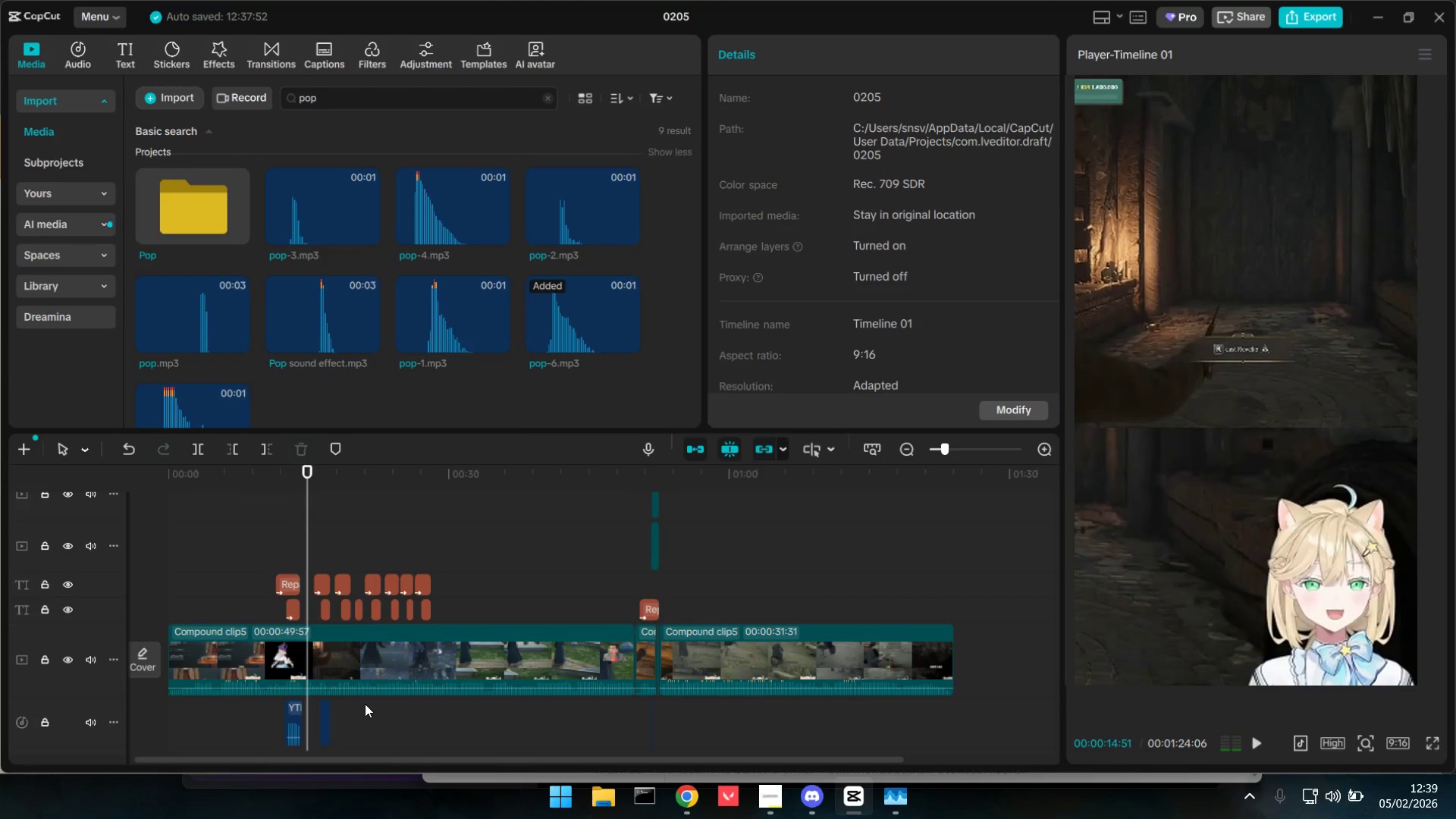 
hold_key(key=ControlLeft, duration=0.94)
scroll: coordinate [368, 704], scroll_direction: up, amount: 10.0
 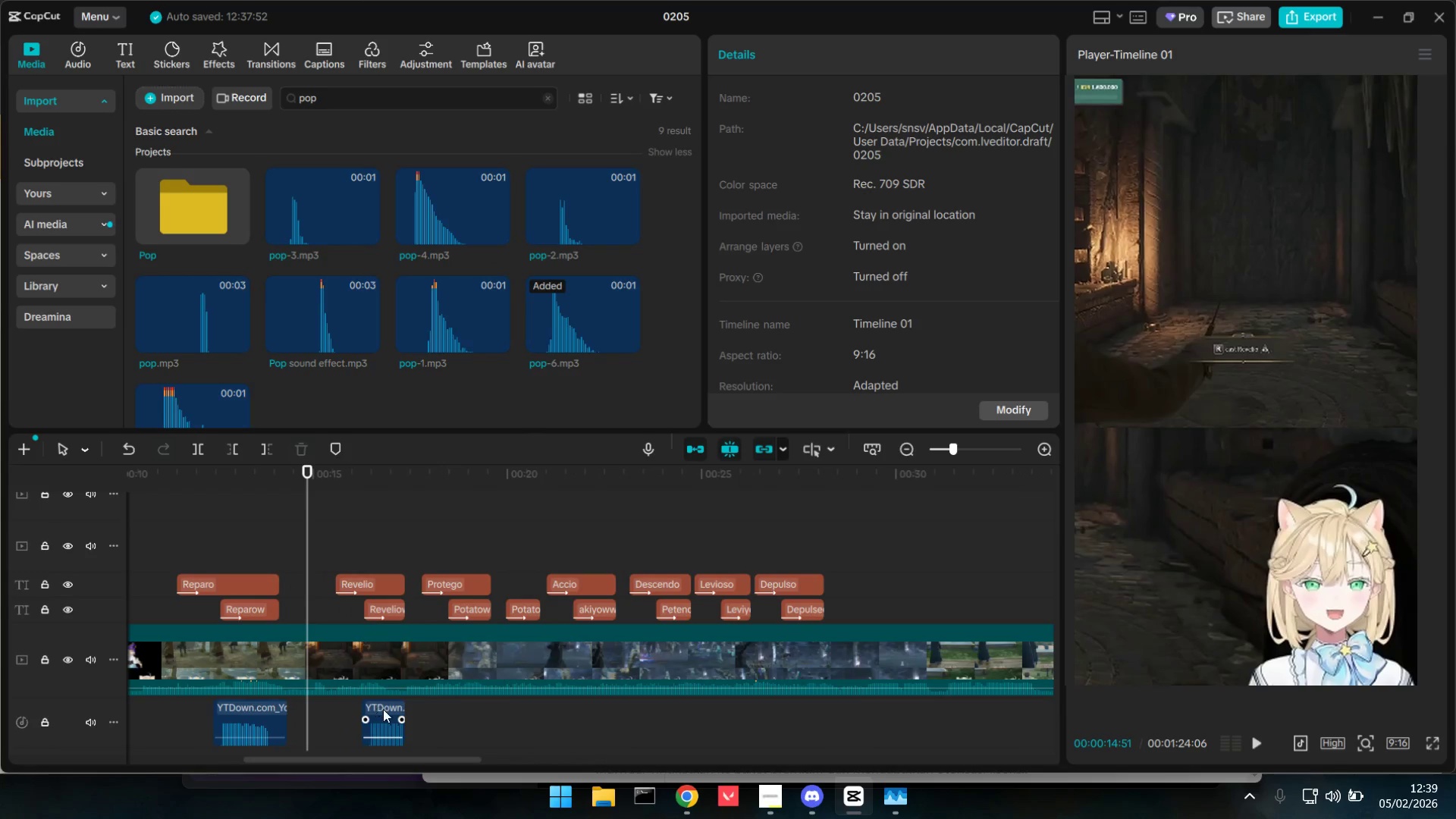 
key(Space)
 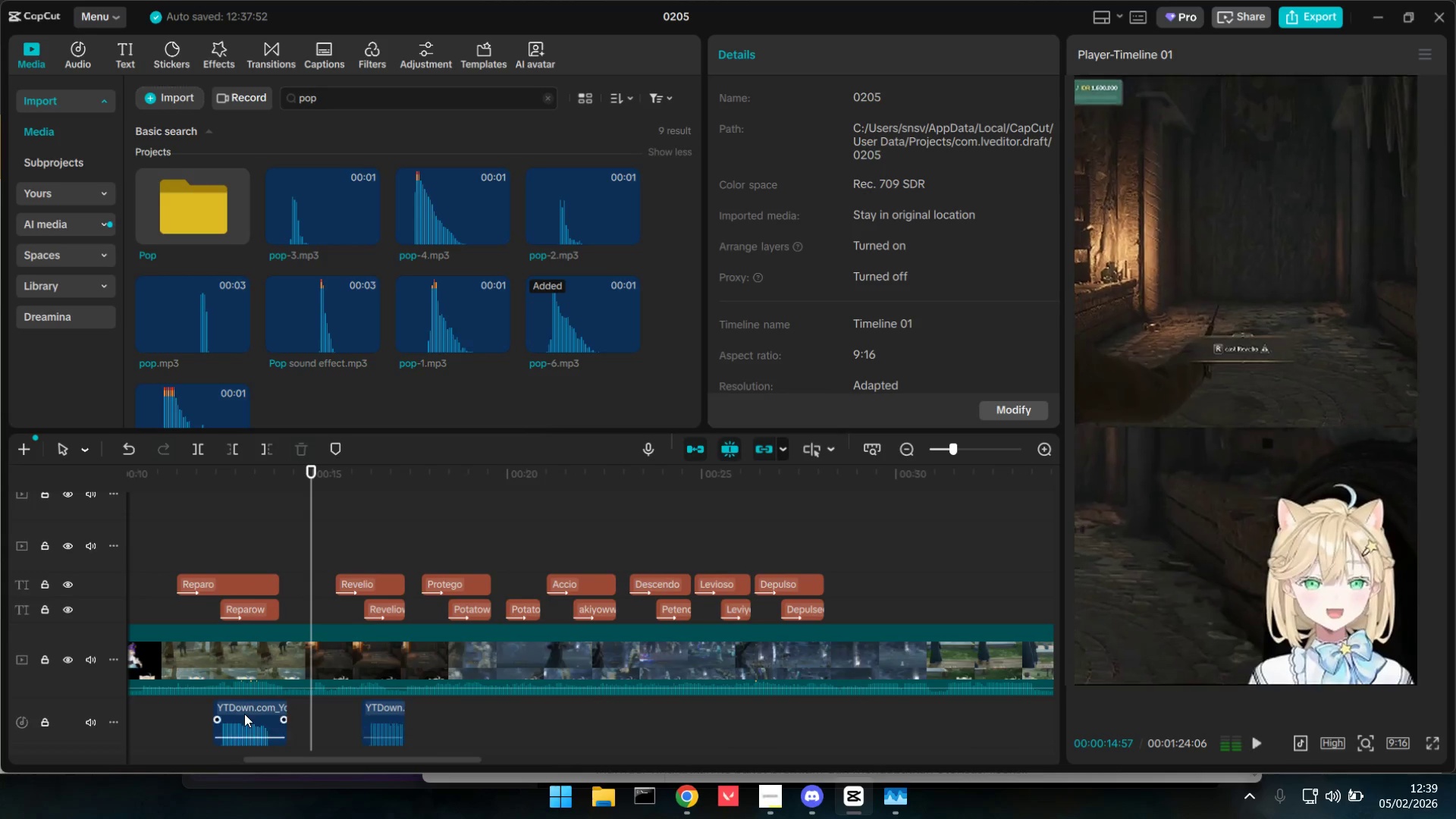 
key(Space)
 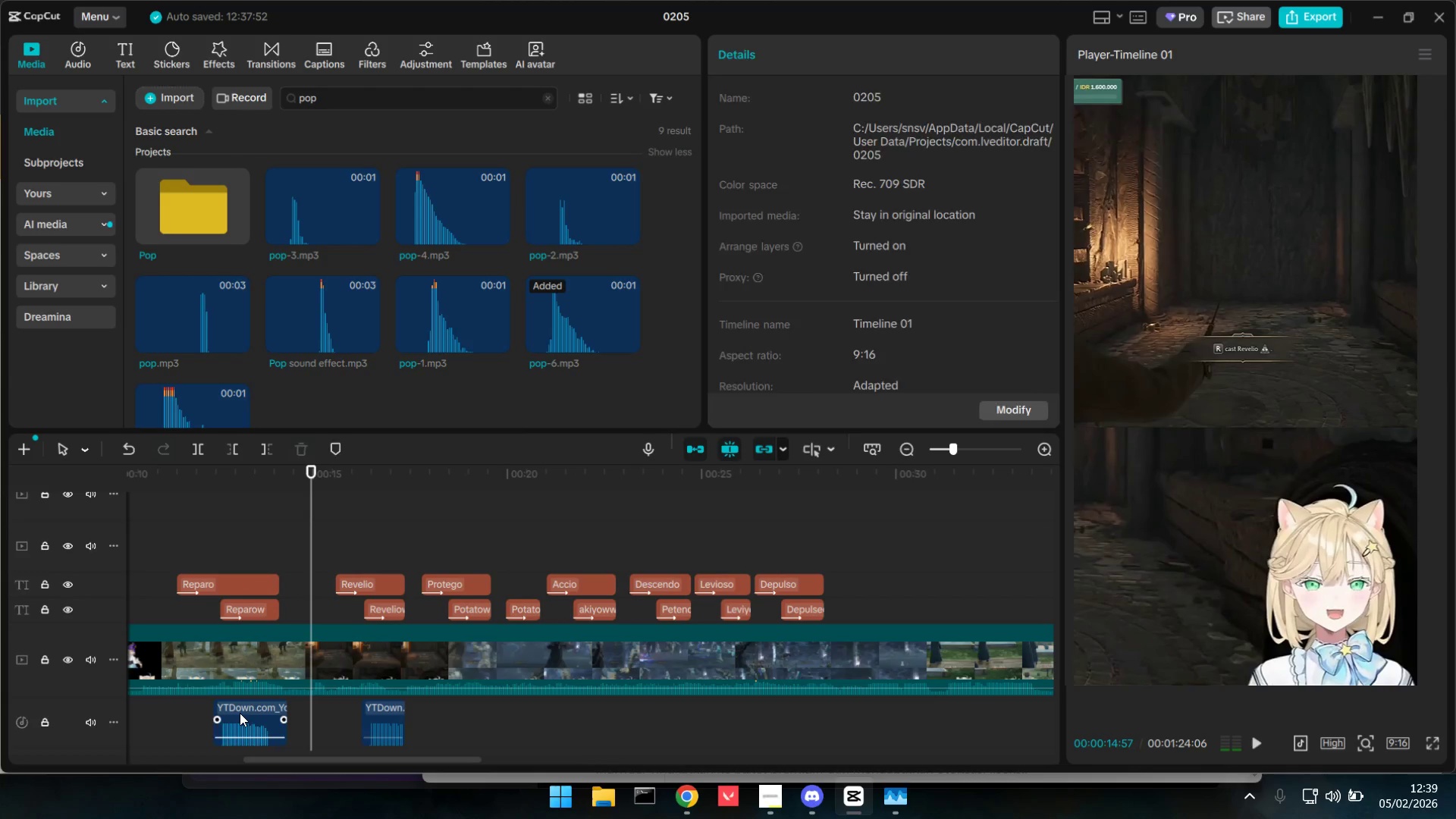 
left_click_drag(start_coordinate=[240, 713], to_coordinate=[375, 709])
 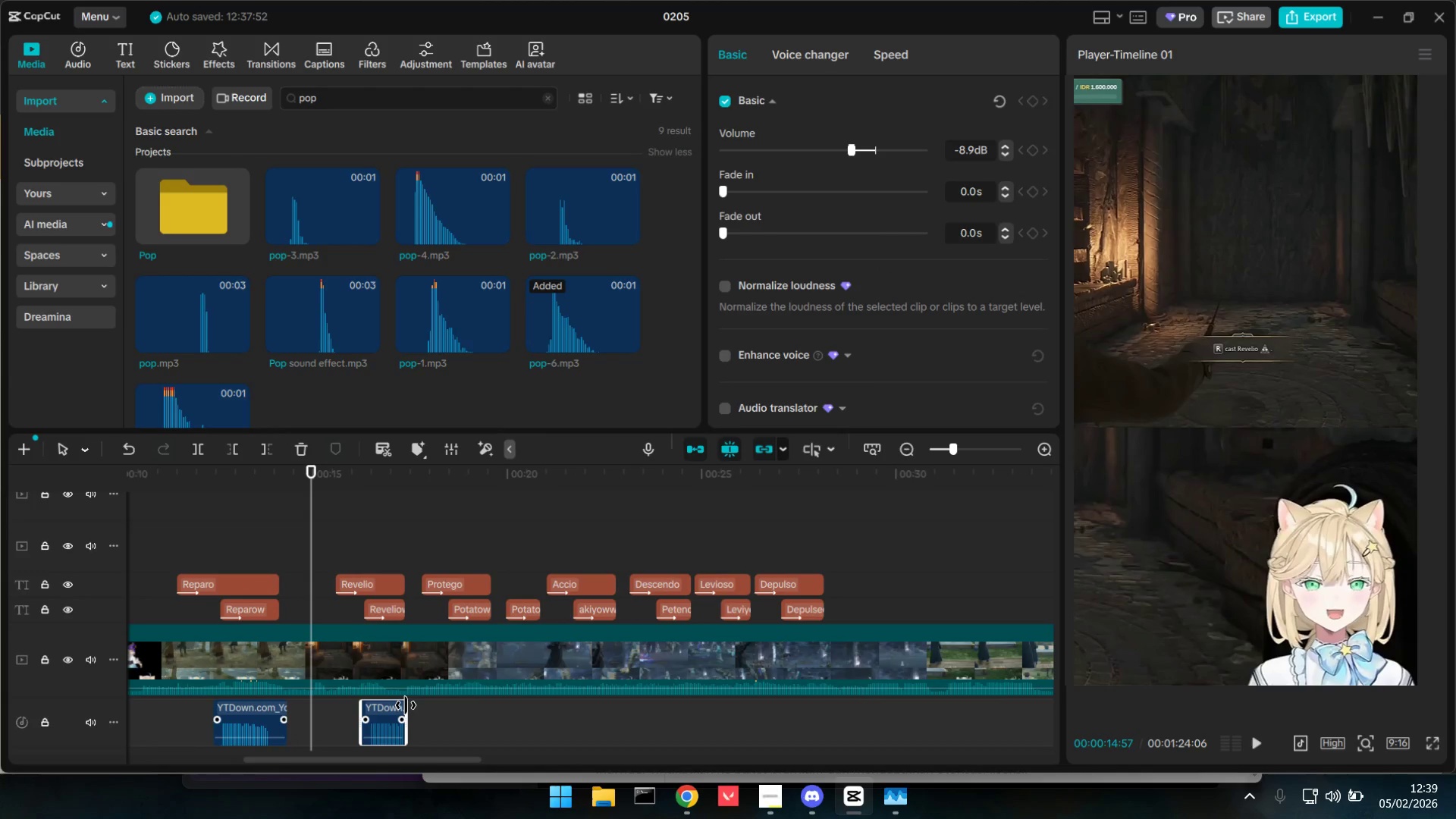 
double_click([375, 709])
 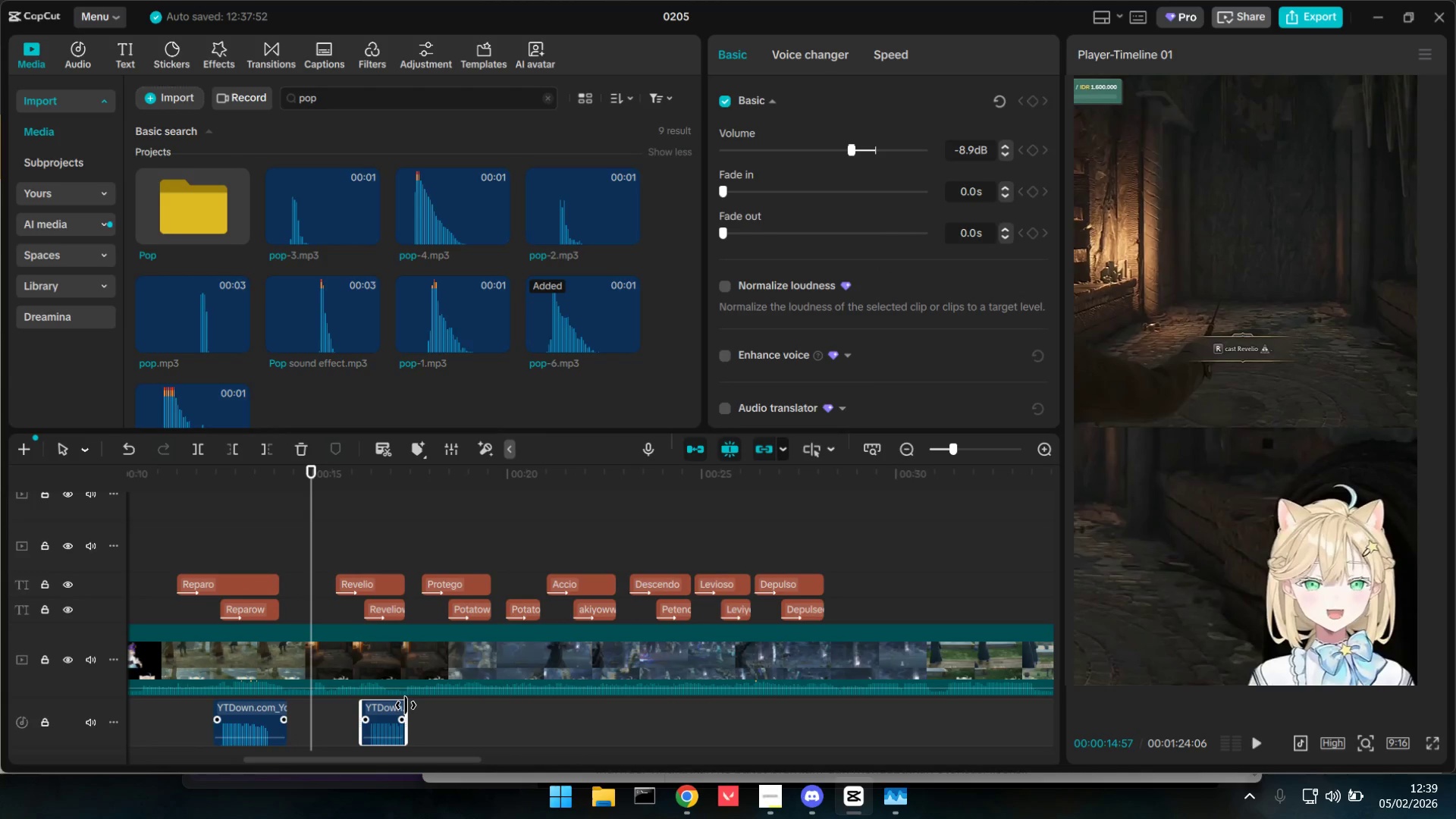 
key(Control+C)
 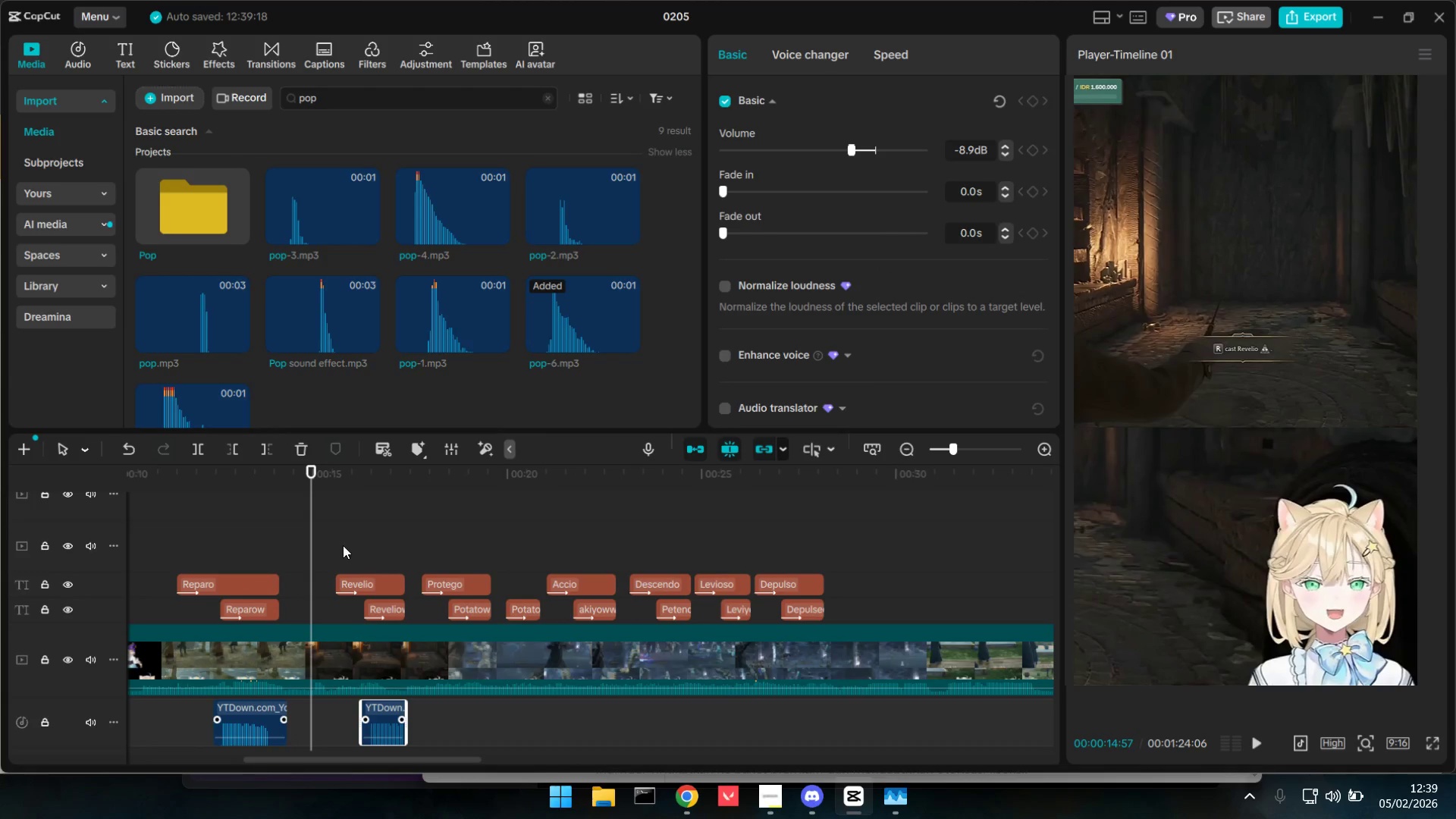 
left_click([339, 544])
 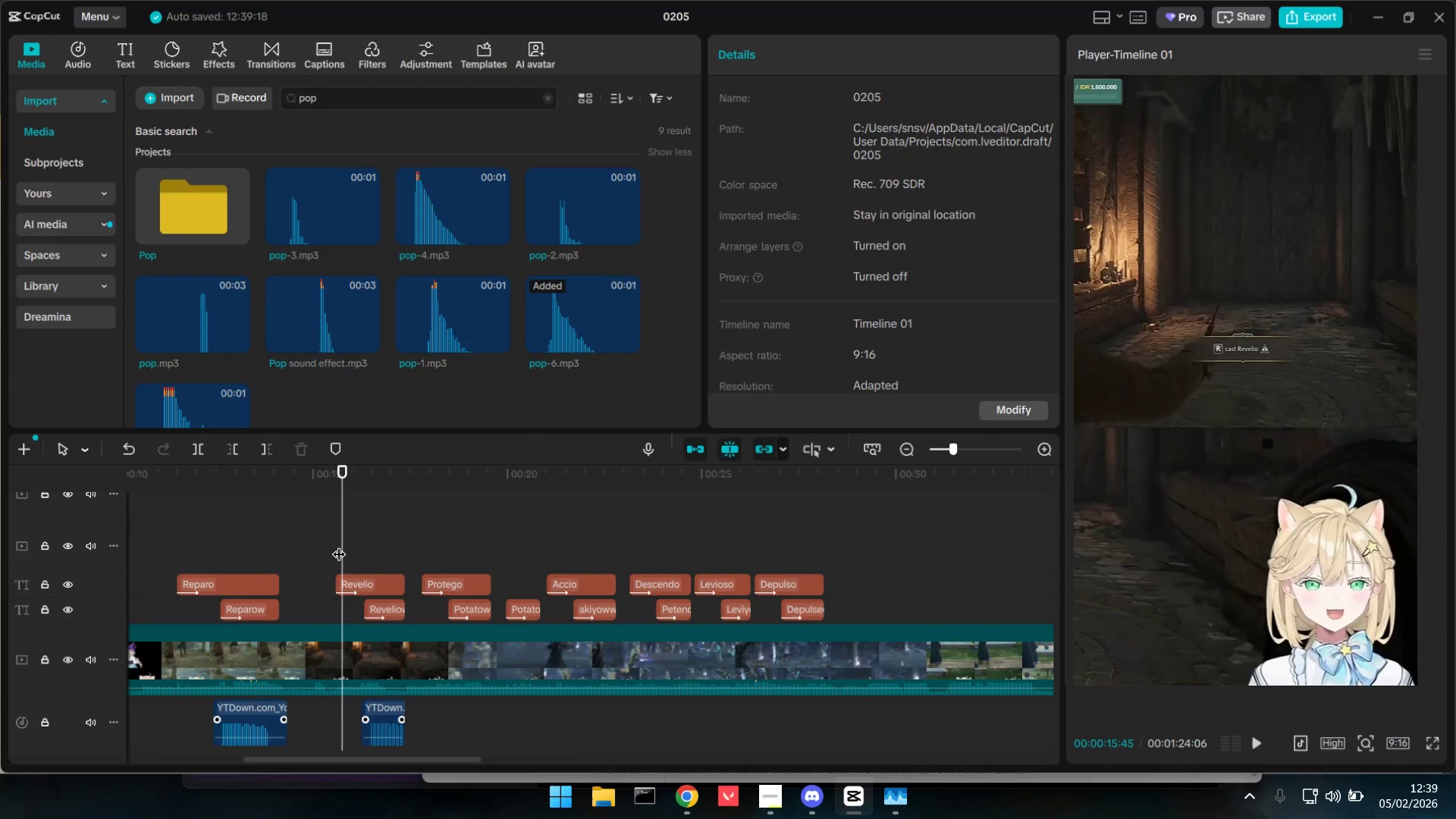 
key(Space)
 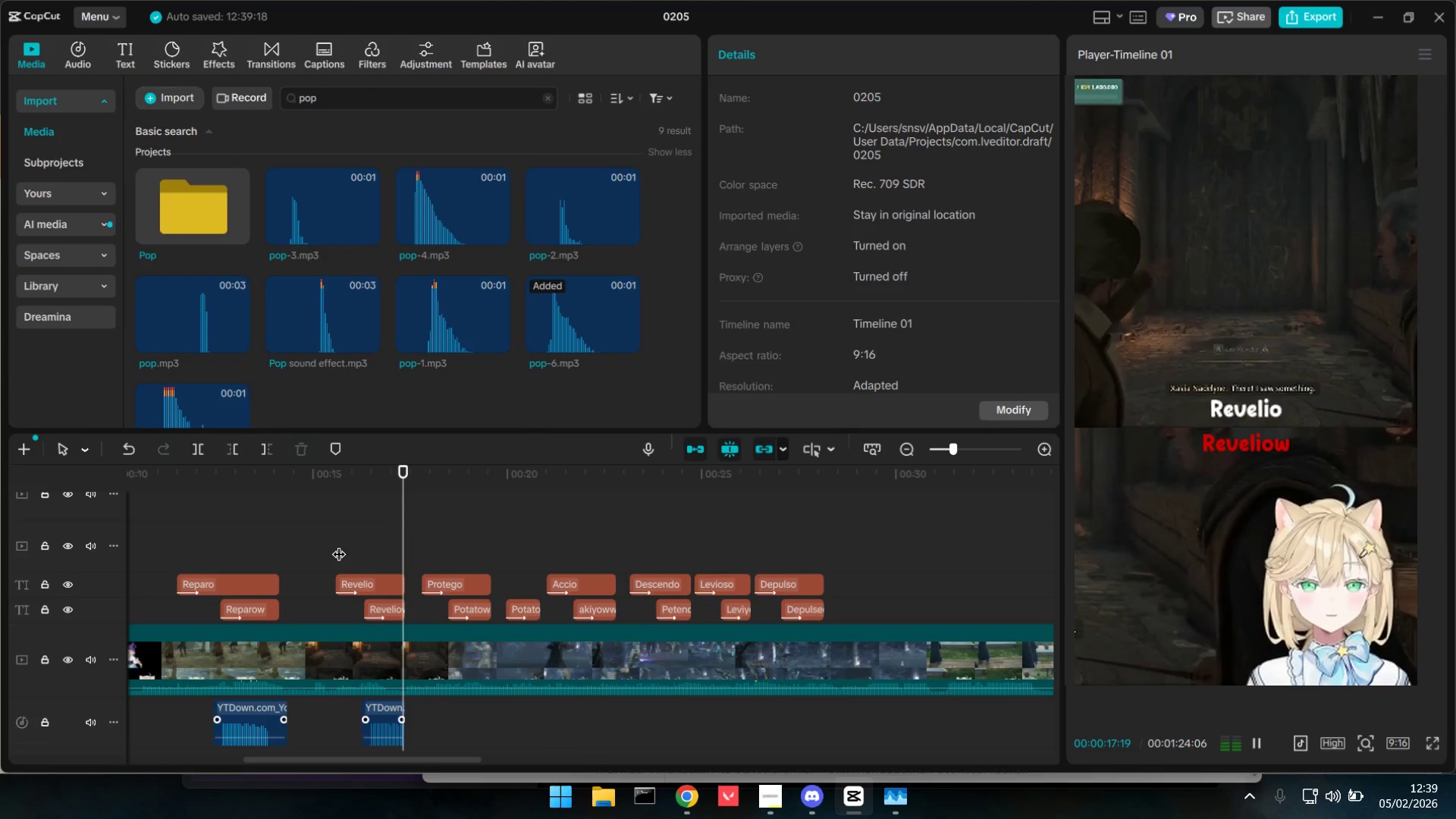 
key(Space)
 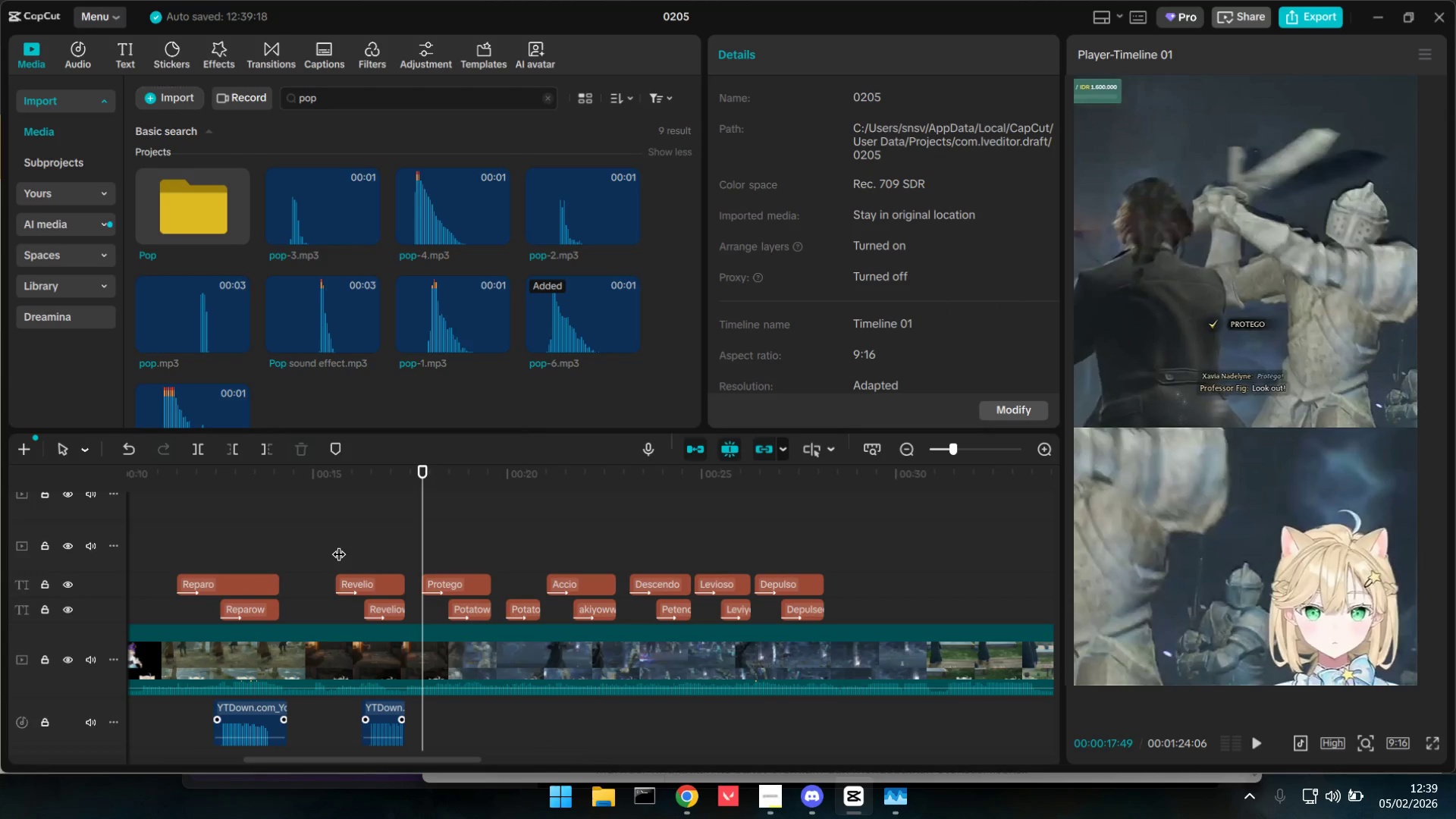 
key(Space)
 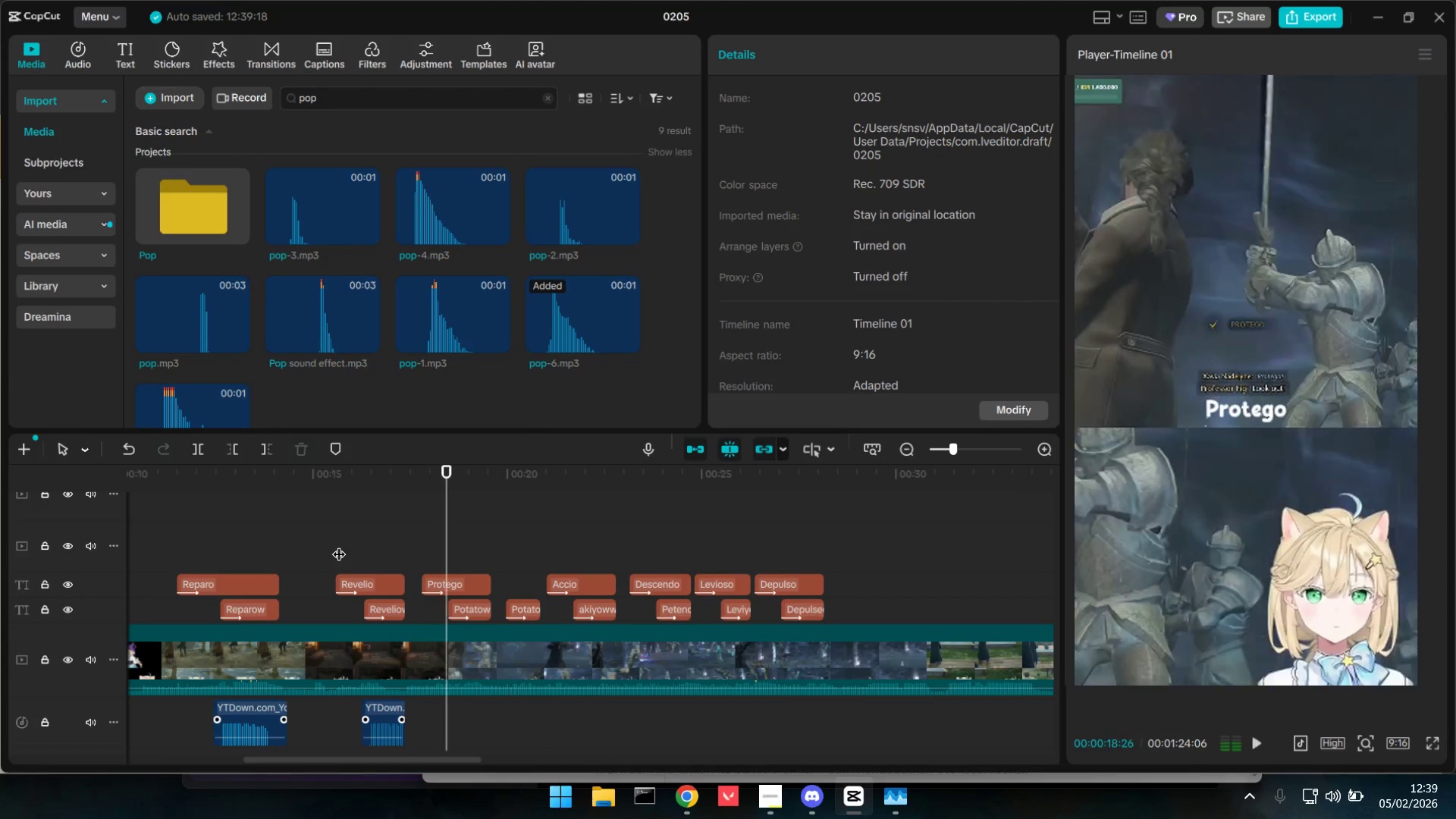 
key(Space)
 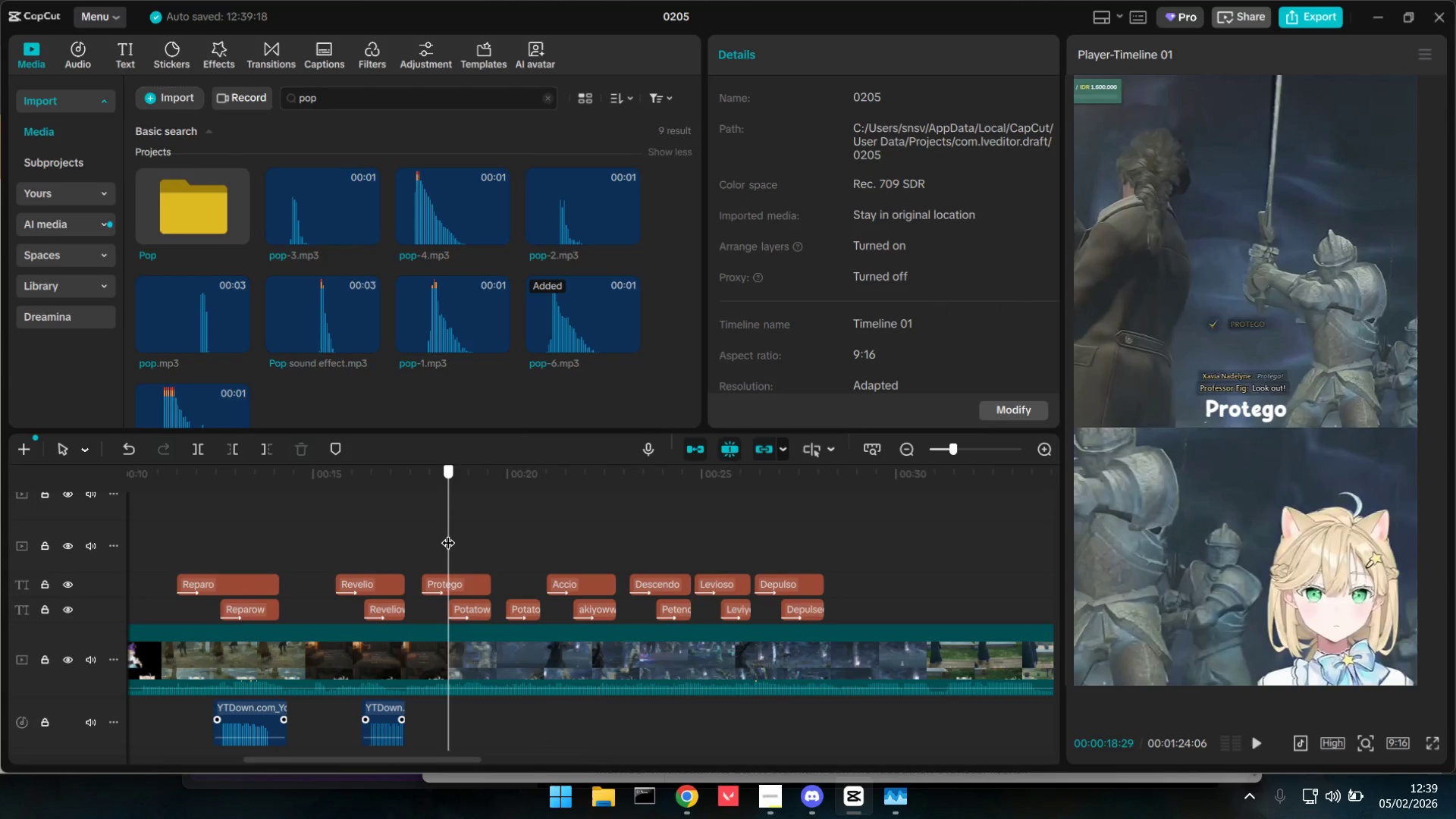 
hold_key(key=ControlLeft, duration=0.95)
scroll: coordinate [379, 726], scroll_direction: up, amount: 9.0
 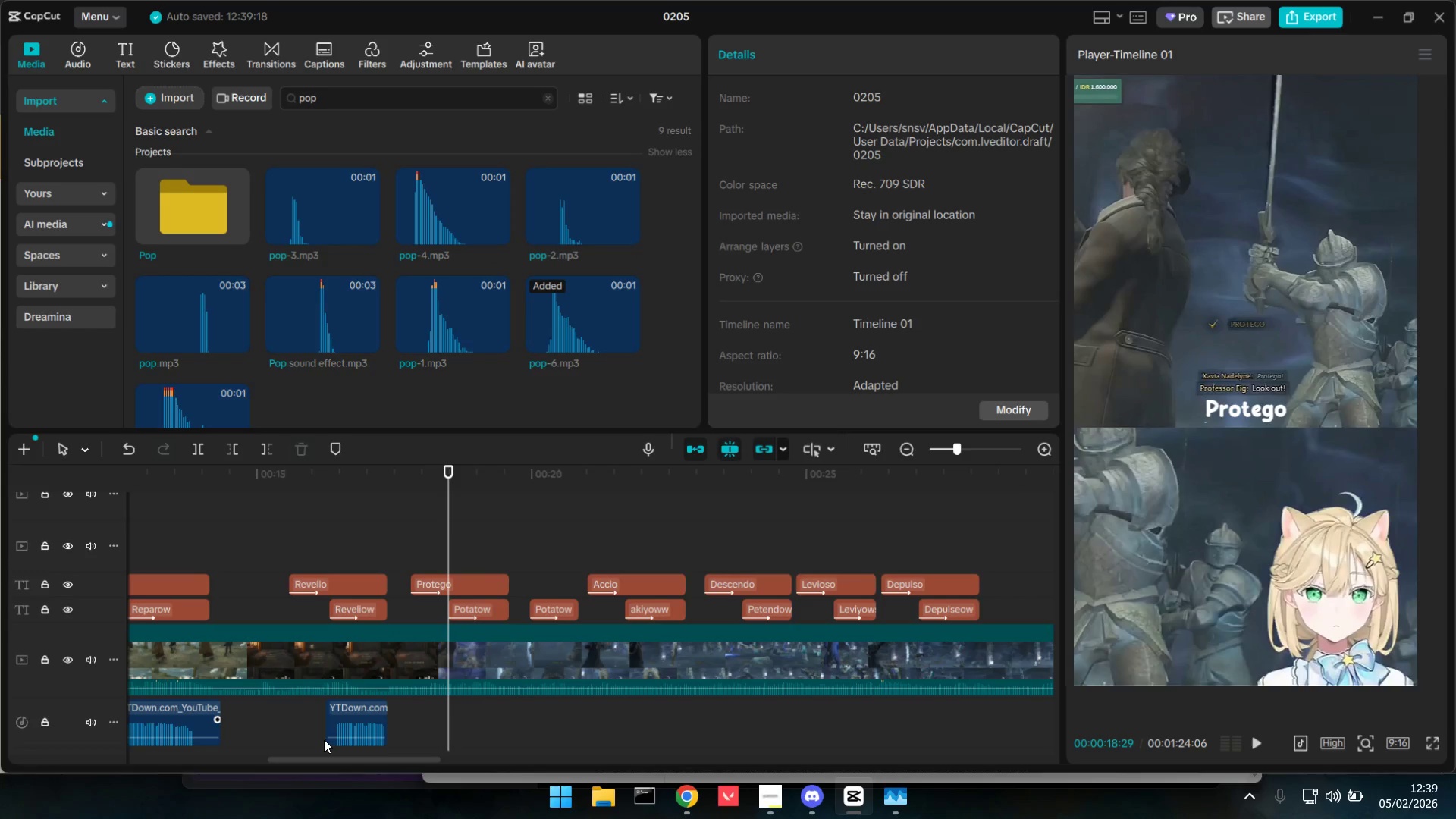 
hold_key(key=ControlLeft, duration=0.47)
scroll: coordinate [356, 736], scroll_direction: up, amount: 5.0
 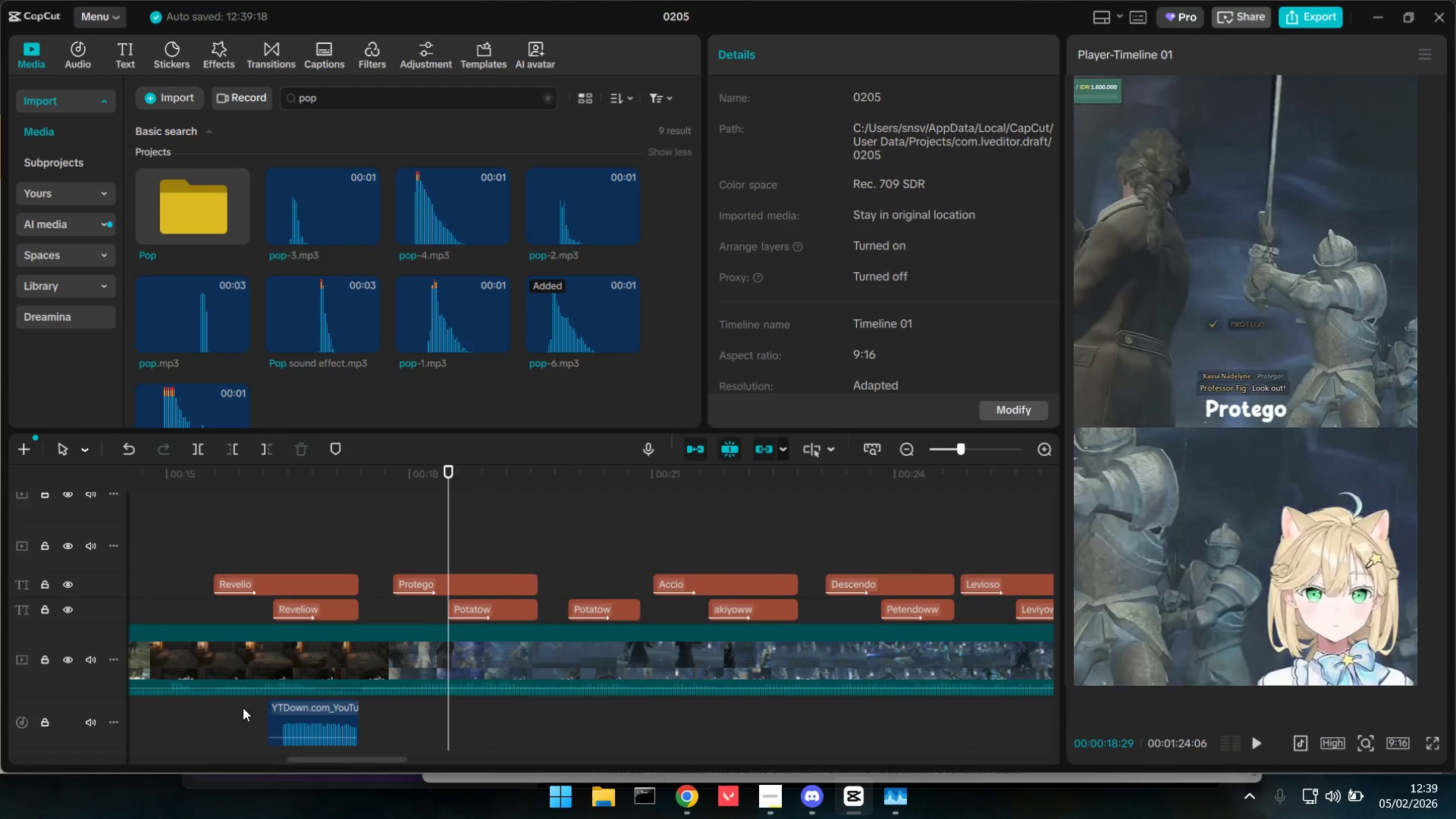 
left_click([243, 708])
 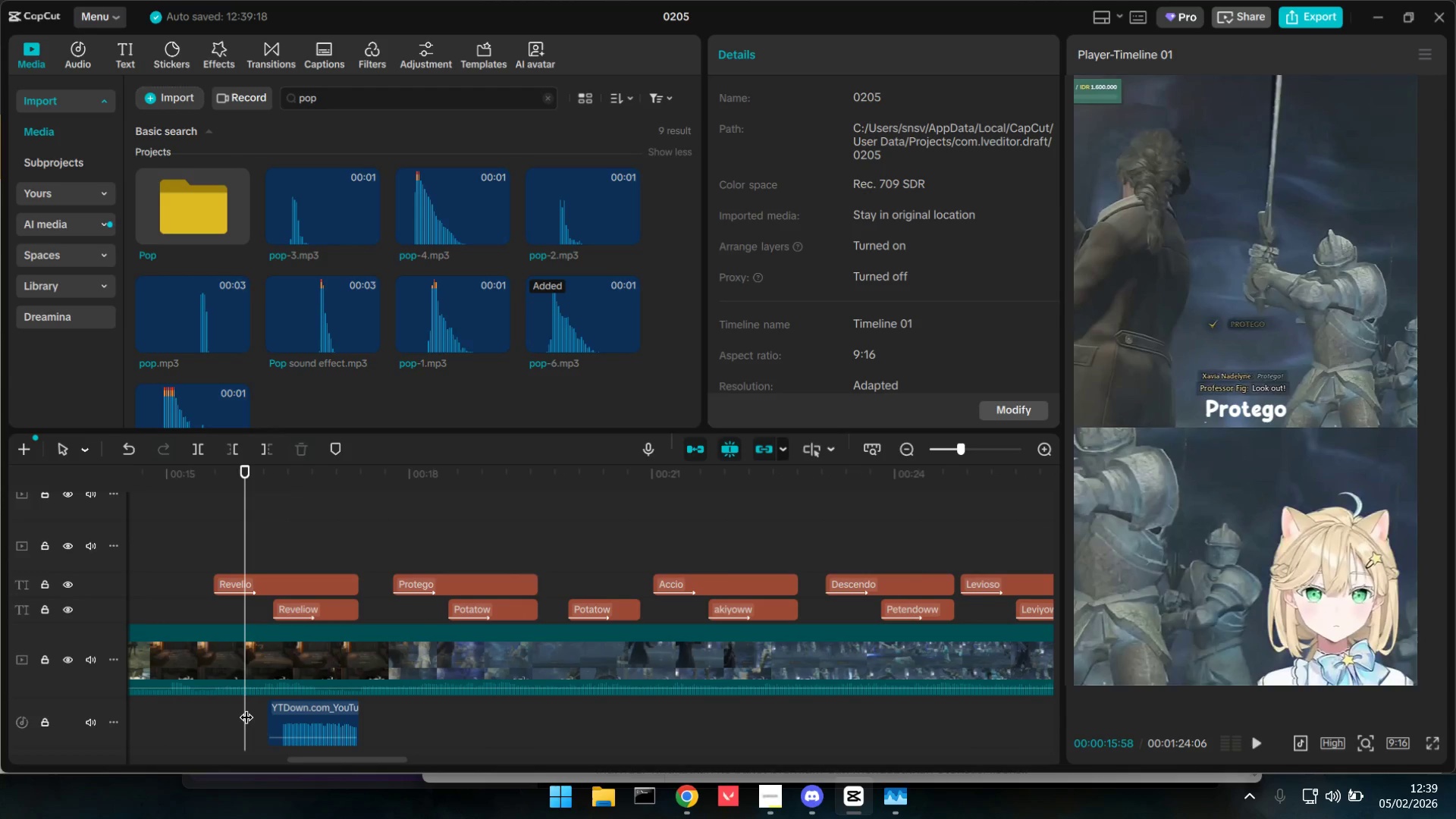 
key(Space)
 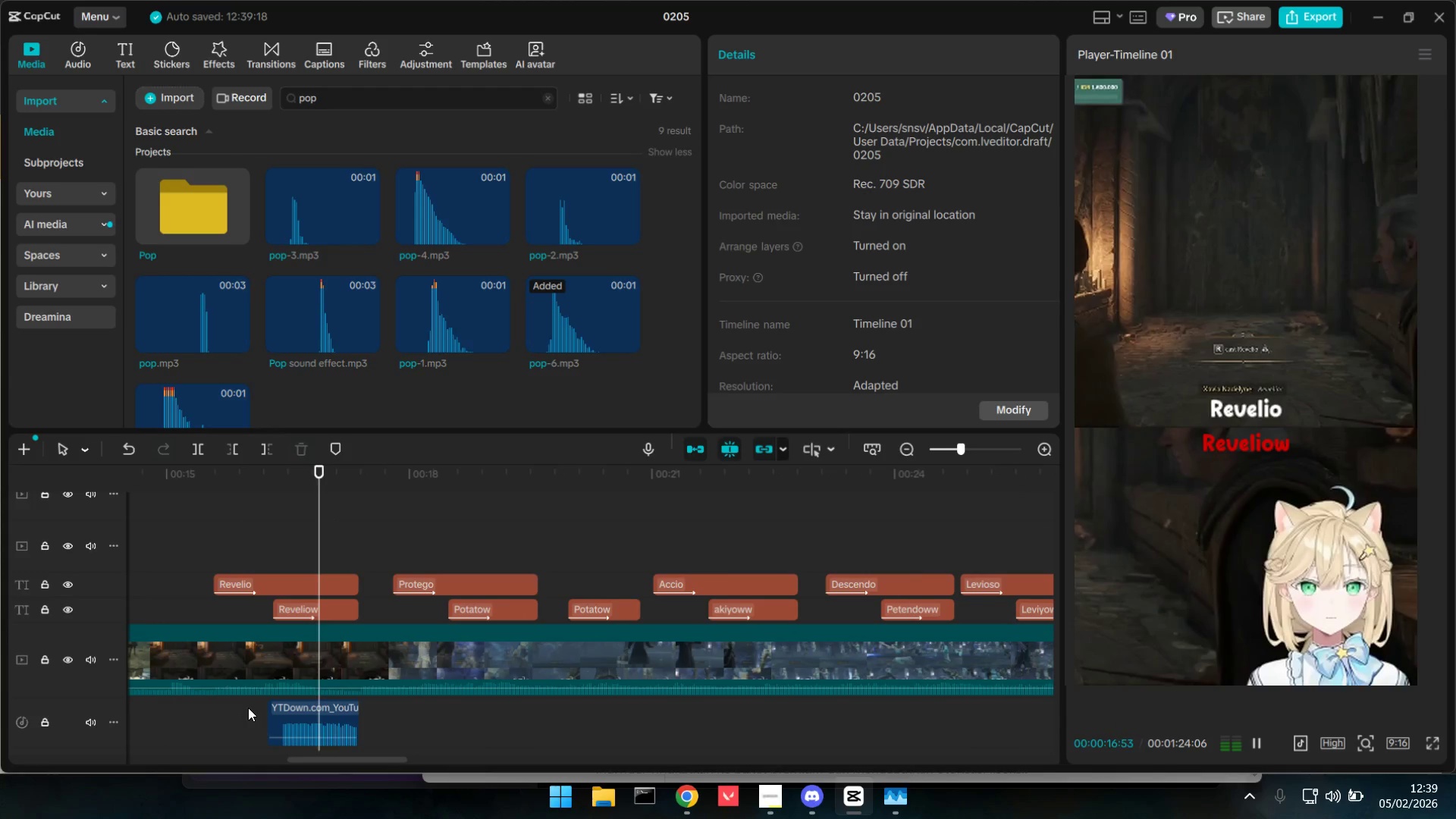 
key(Space)
 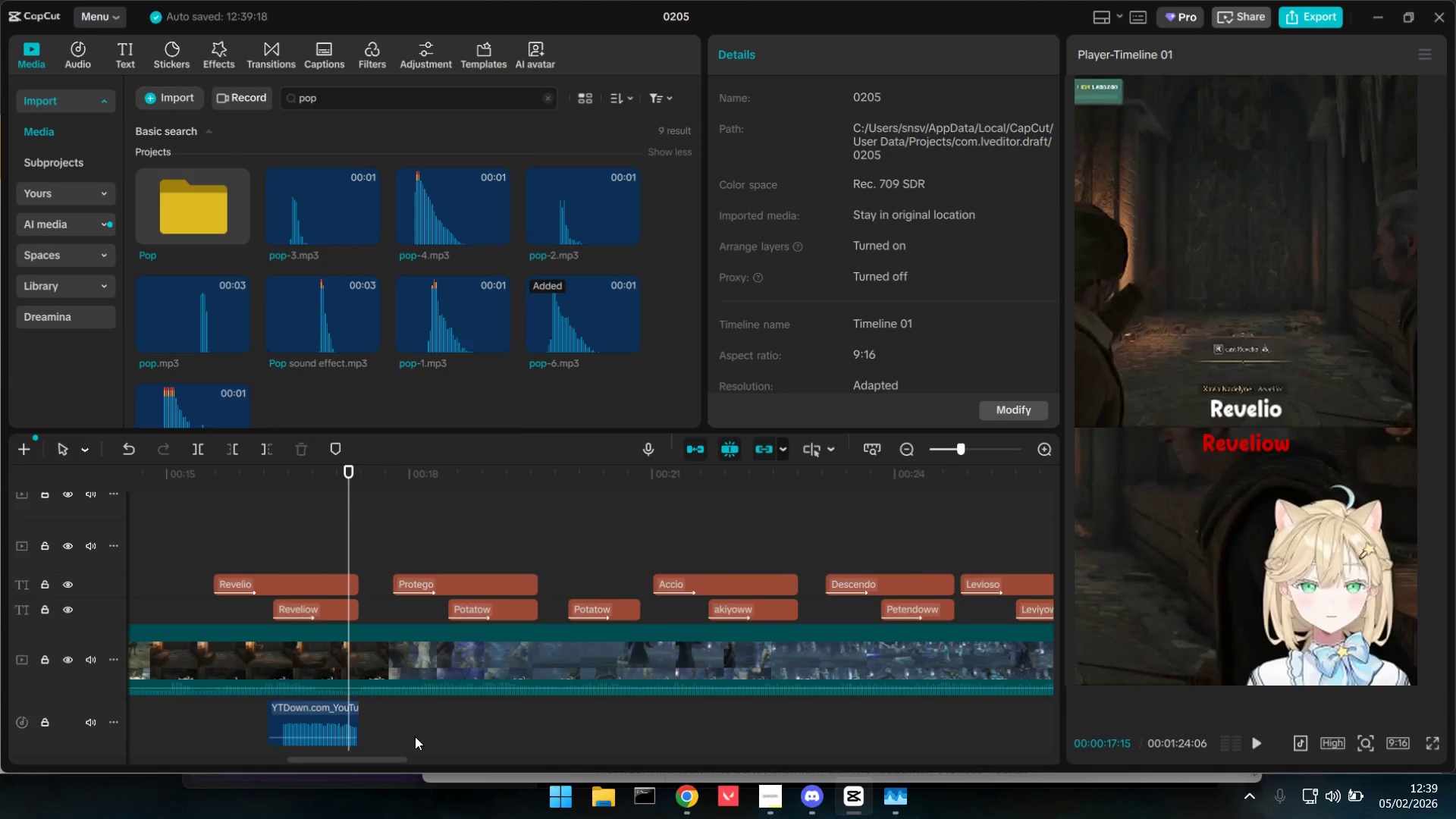 
key(Space)
 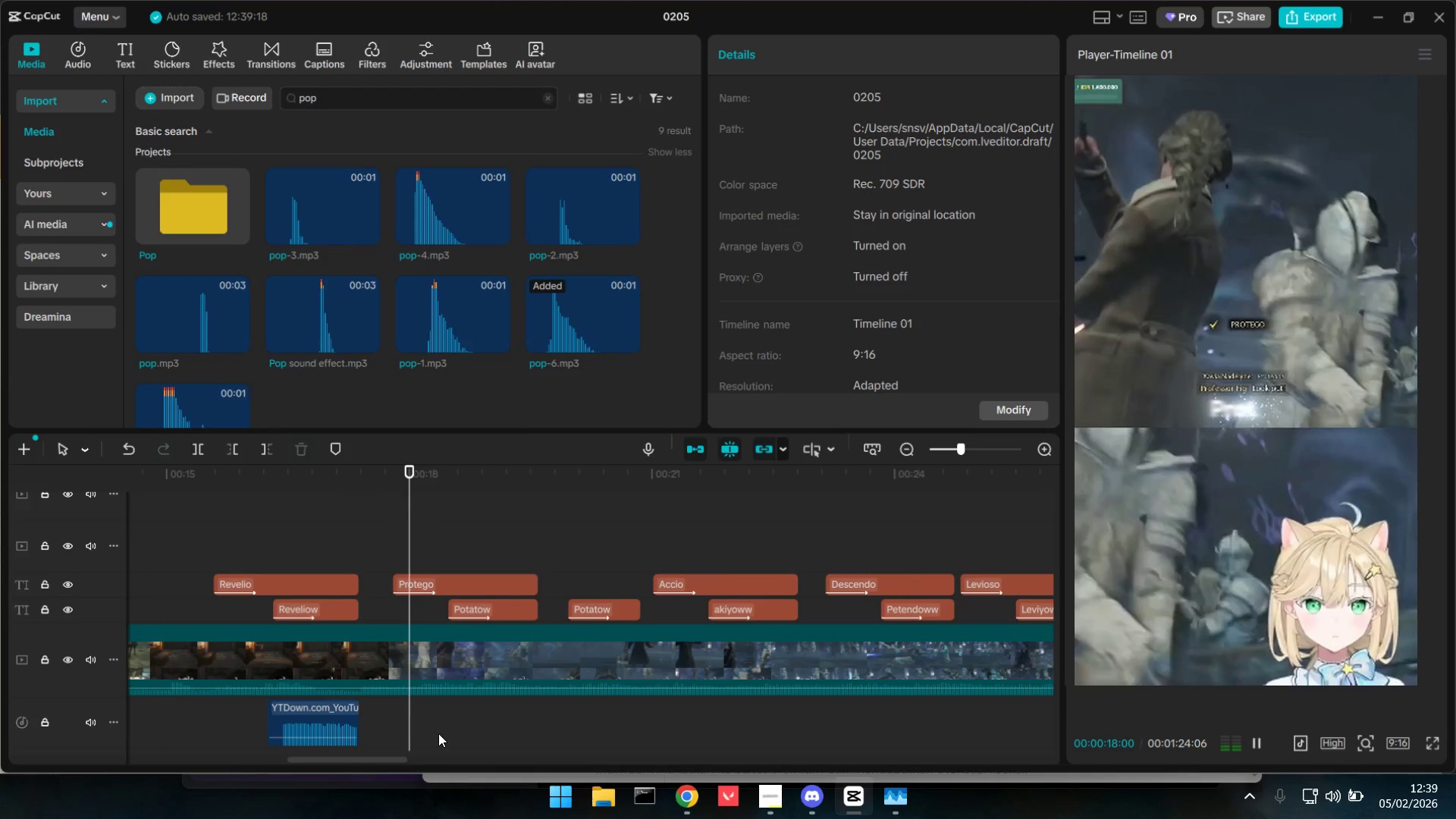 
key(Space)
 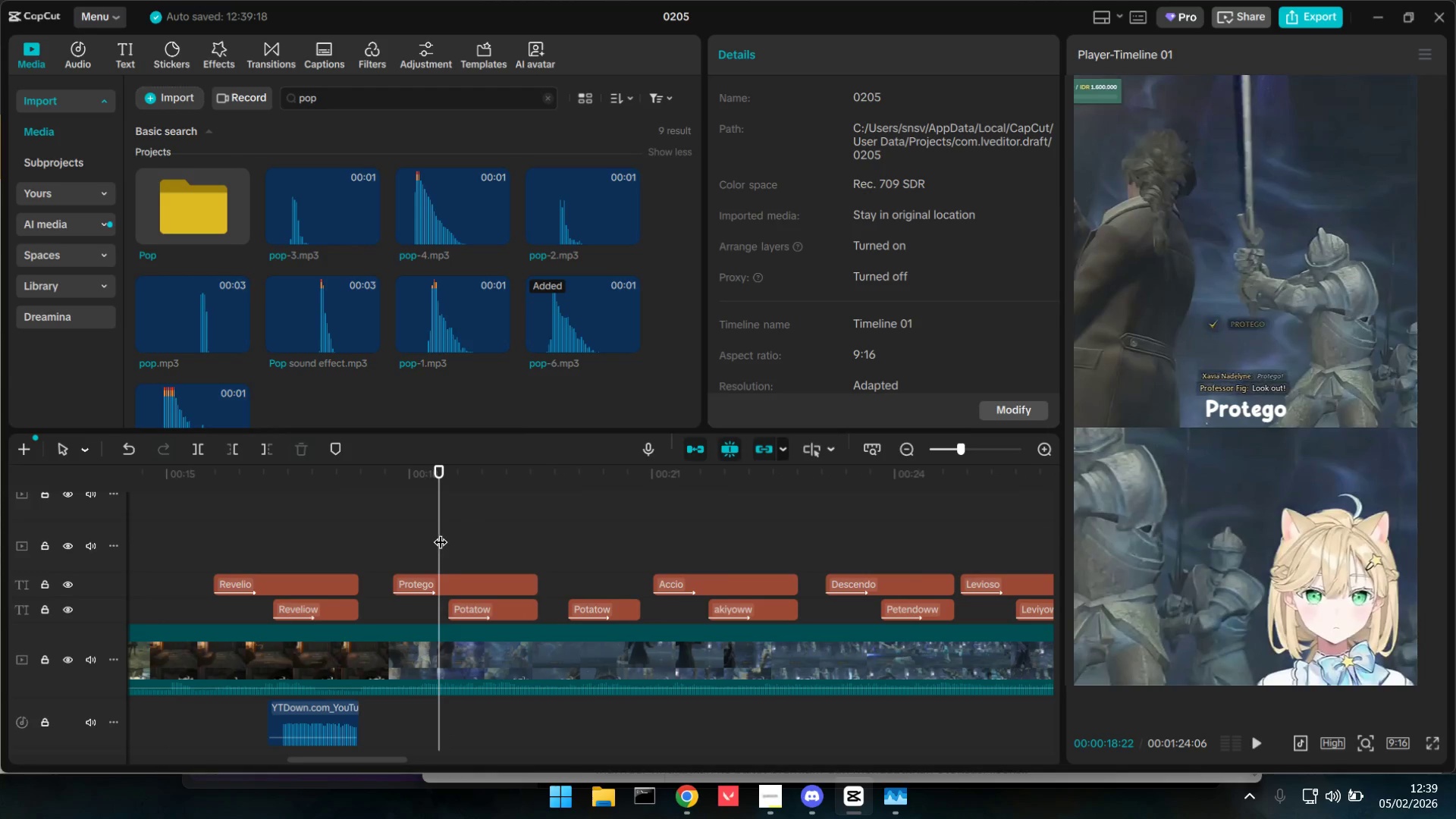 
left_click_drag(start_coordinate=[440, 531], to_coordinate=[447, 535])
 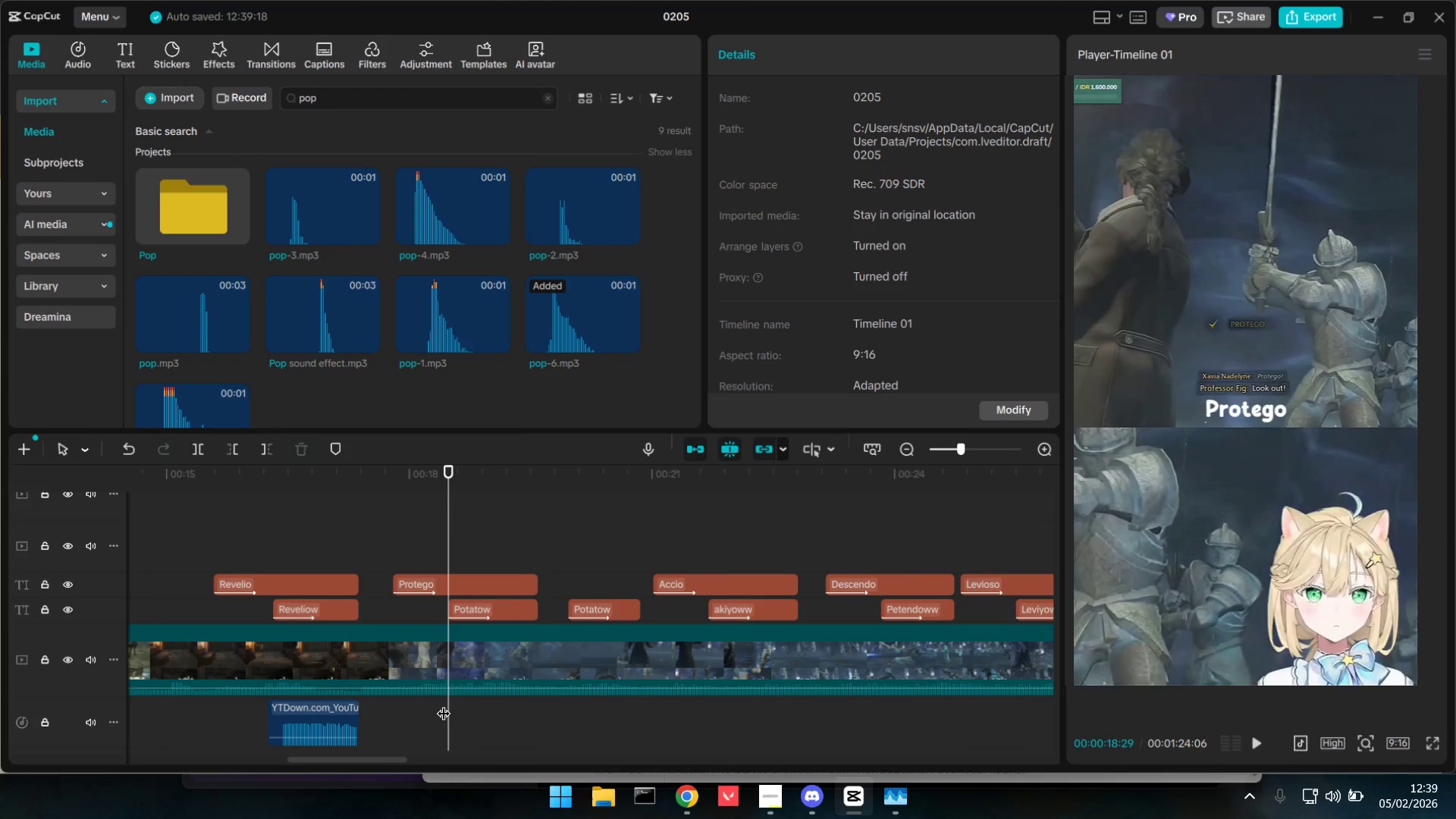 
key(Control+V)
 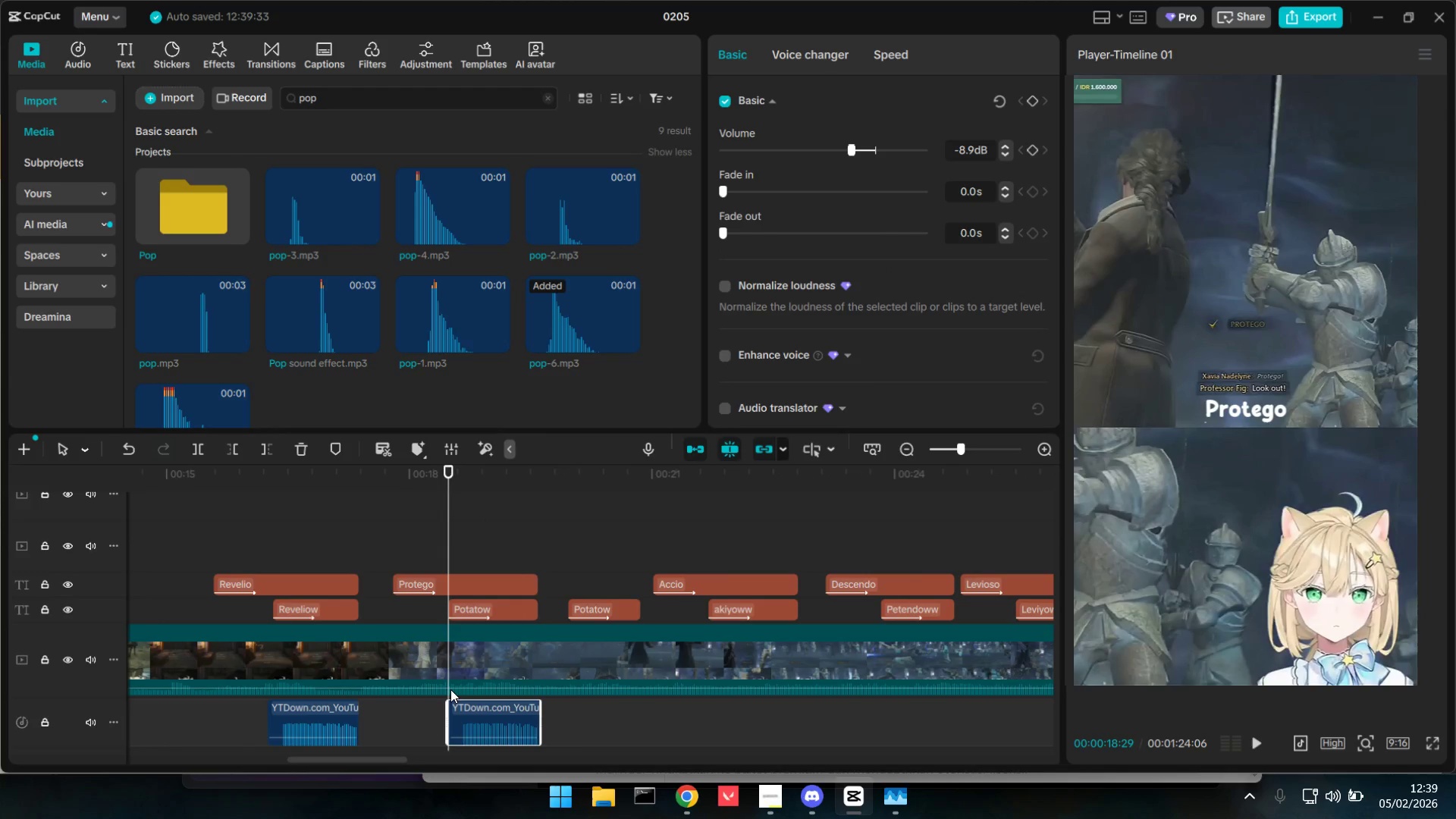 
key(Space)
 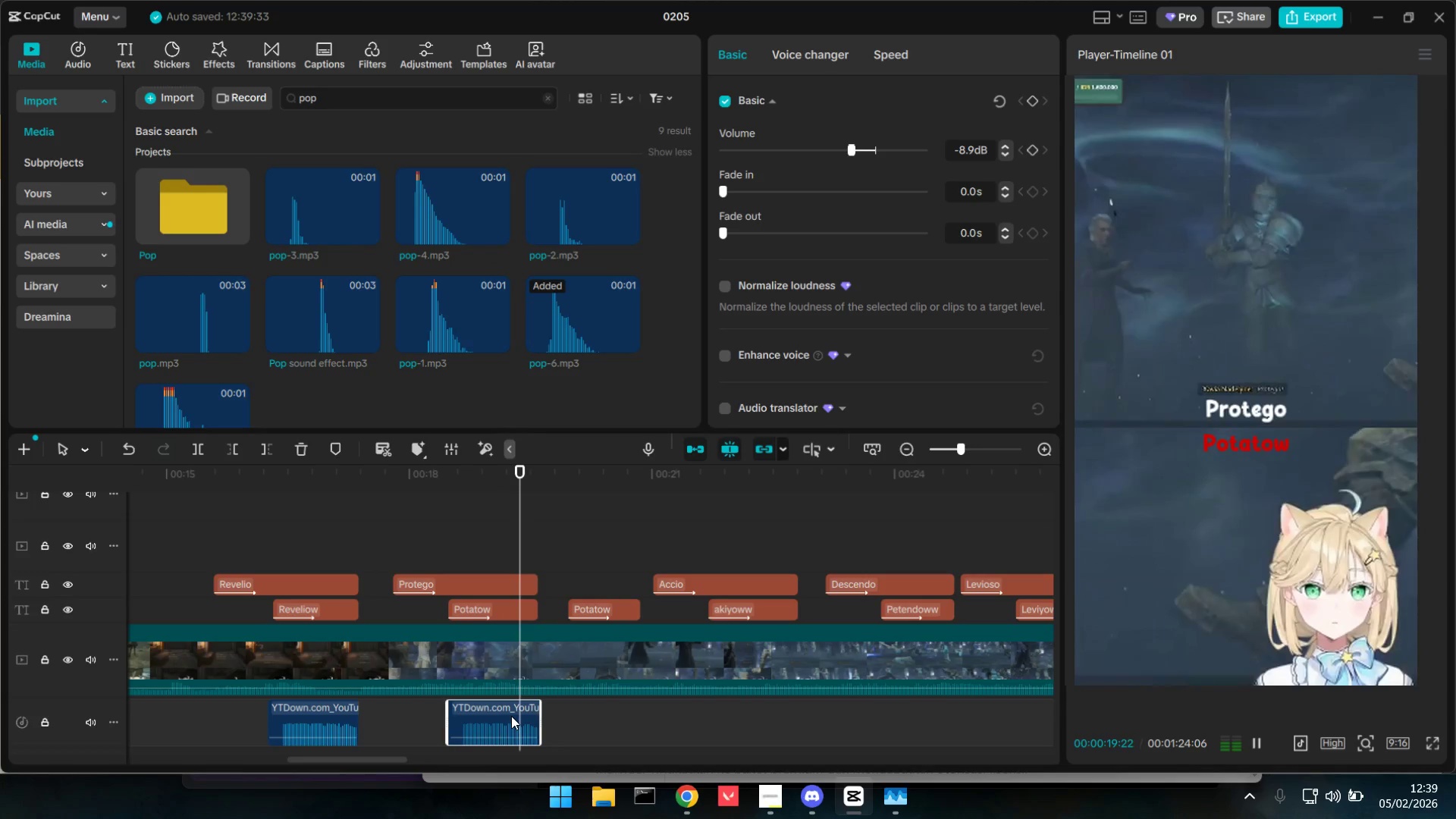 
key(Space)
 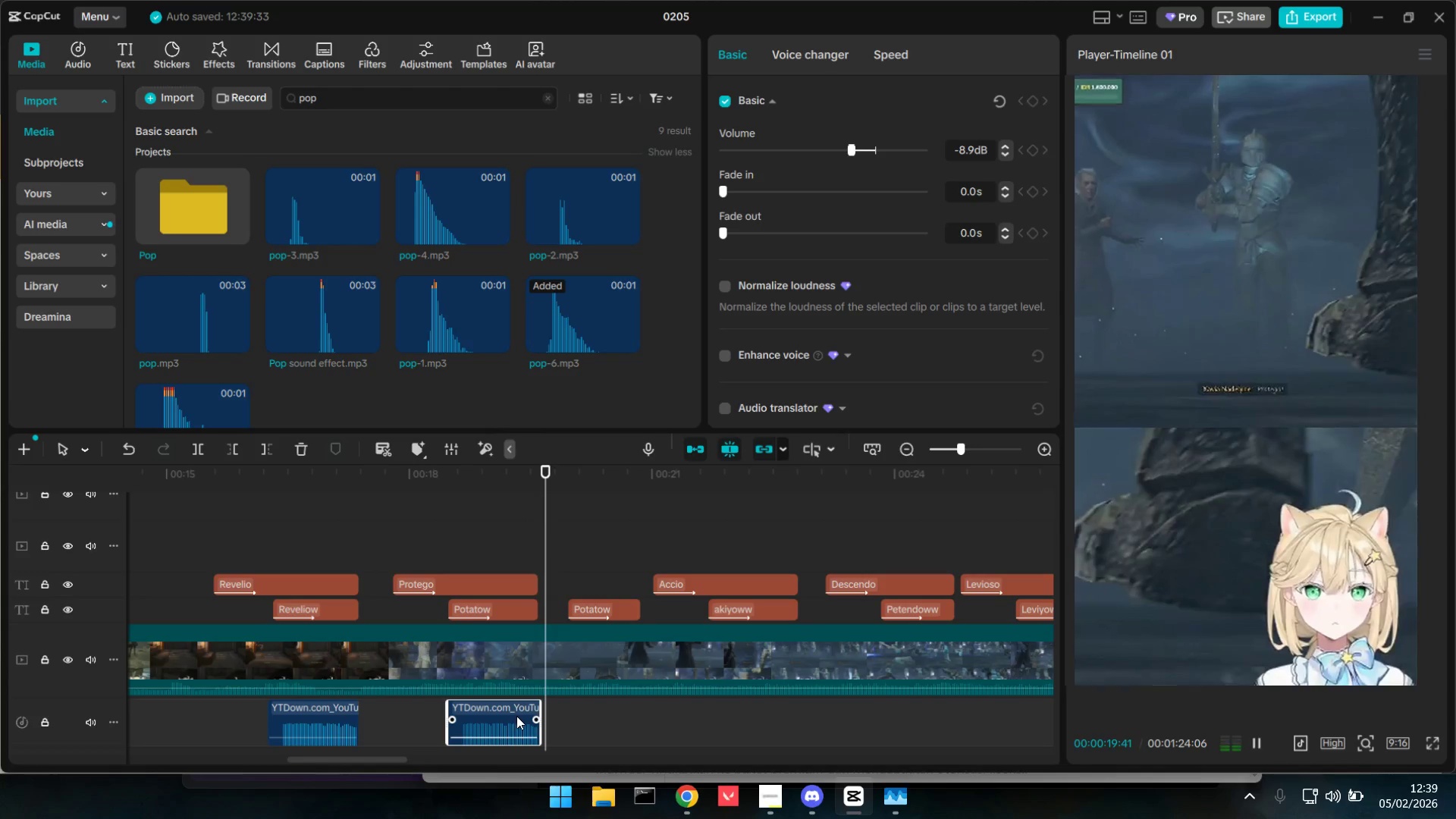 
key(Space)
 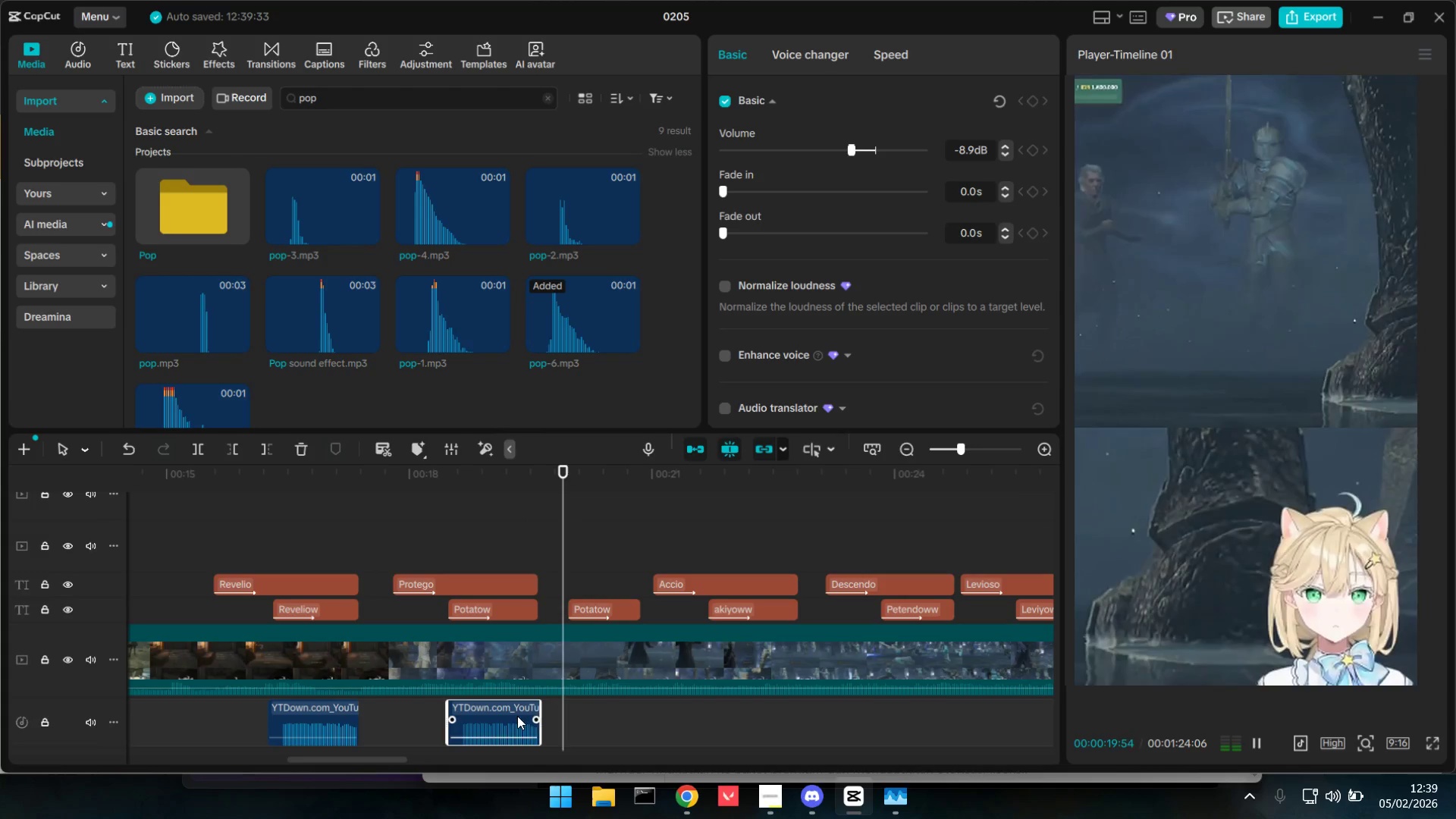 
key(Space)
 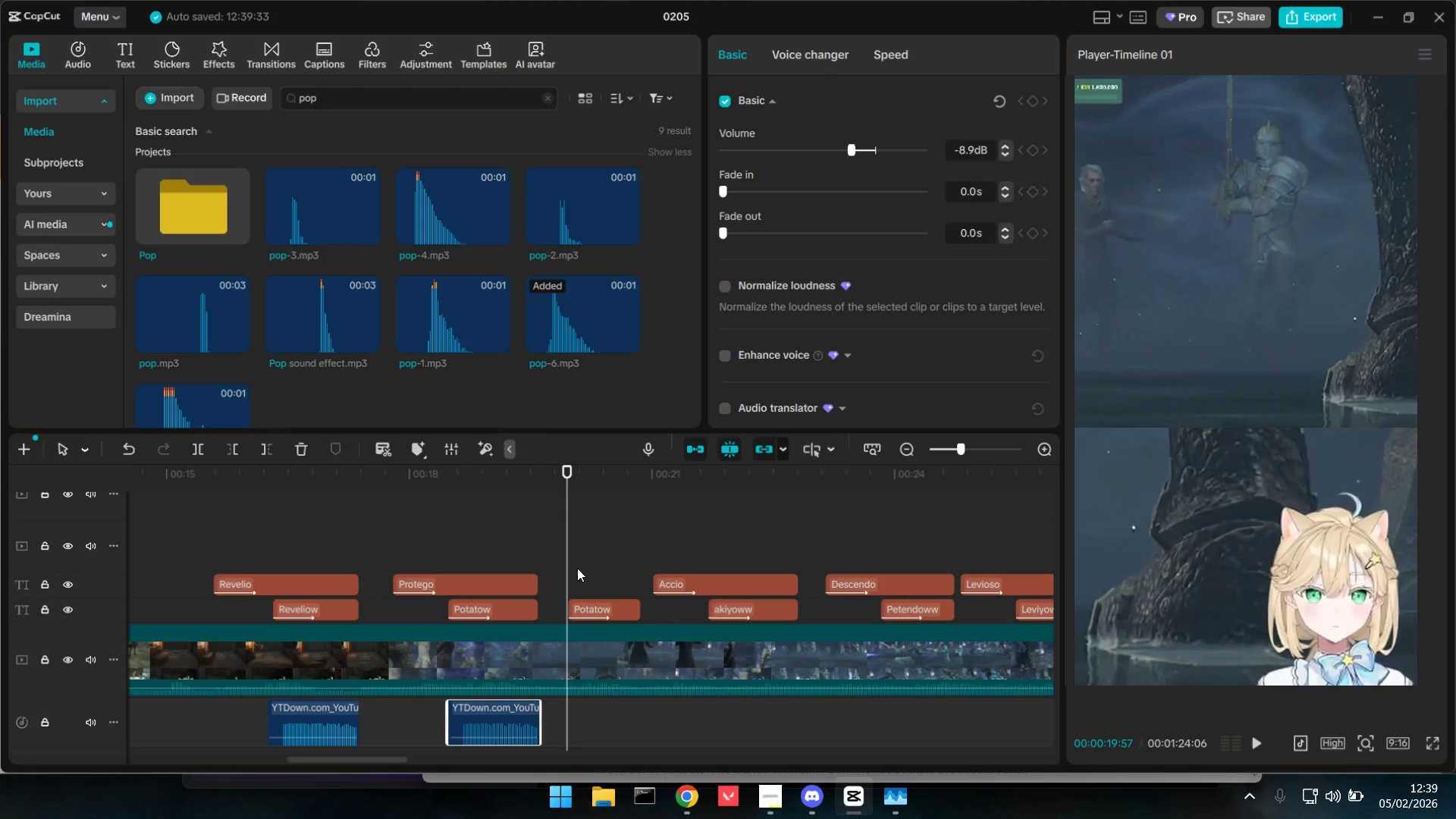 
key(Control+V)
 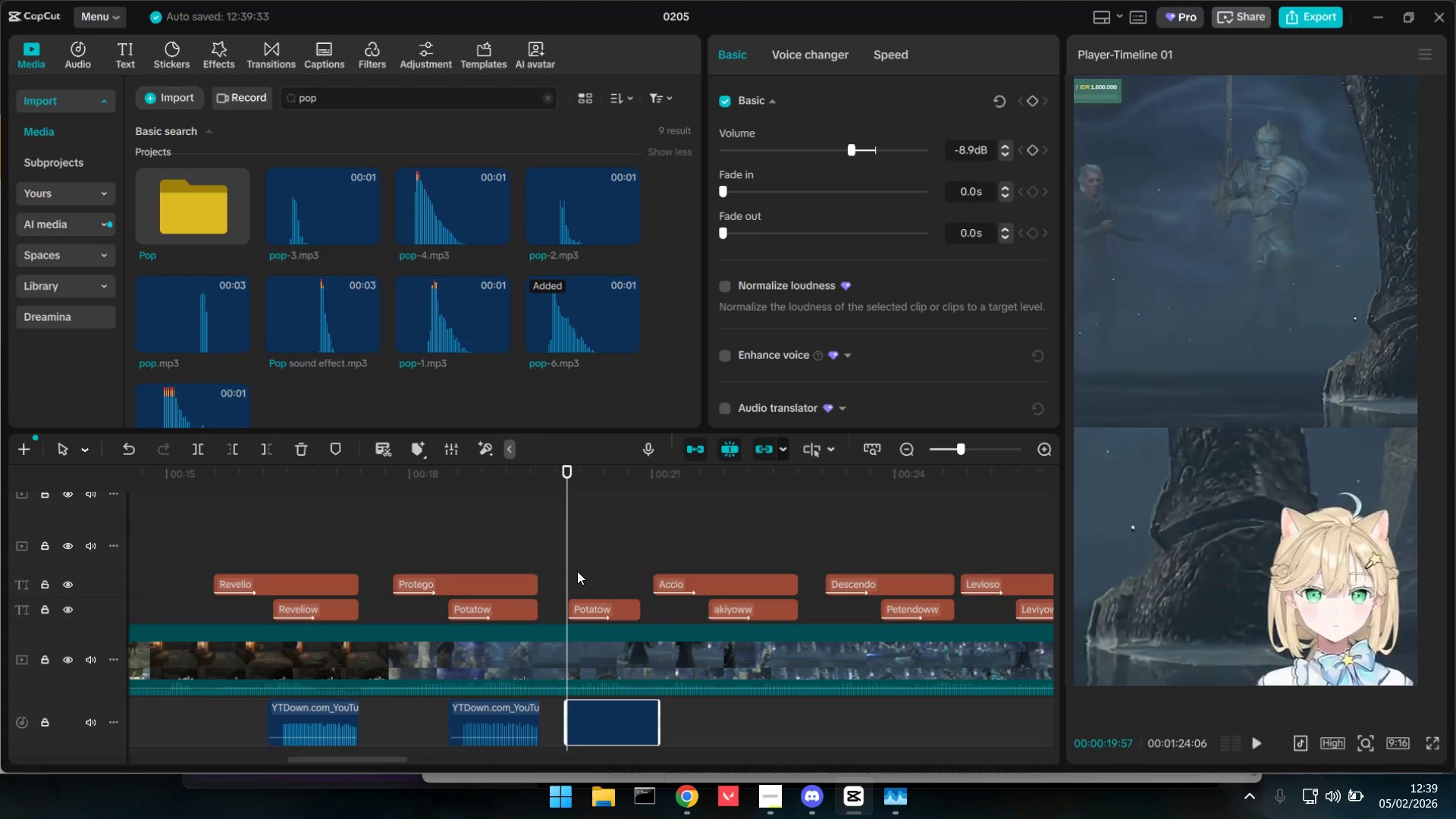 
key(Space)
 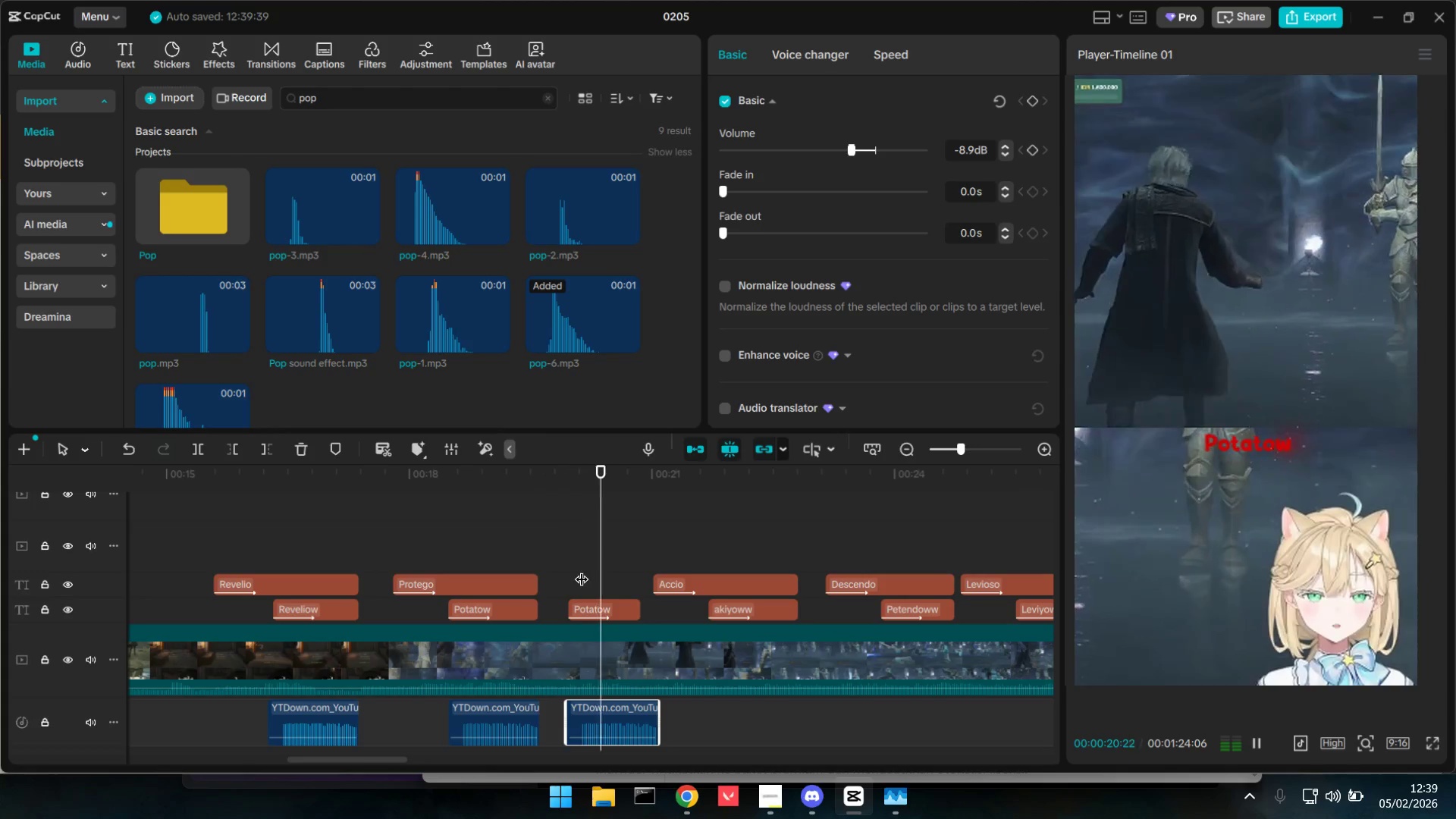 
key(Space)
 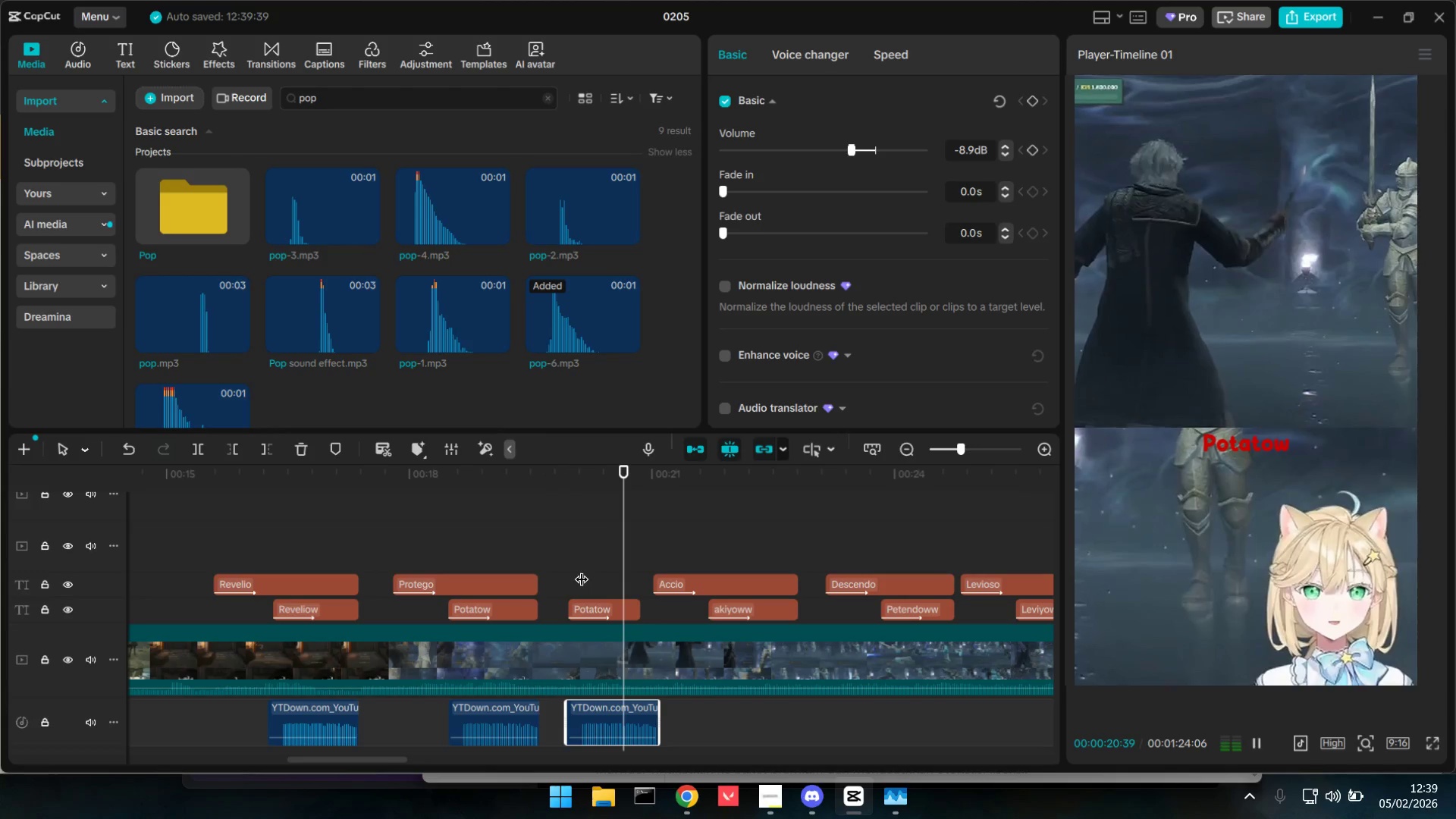 
key(Space)
 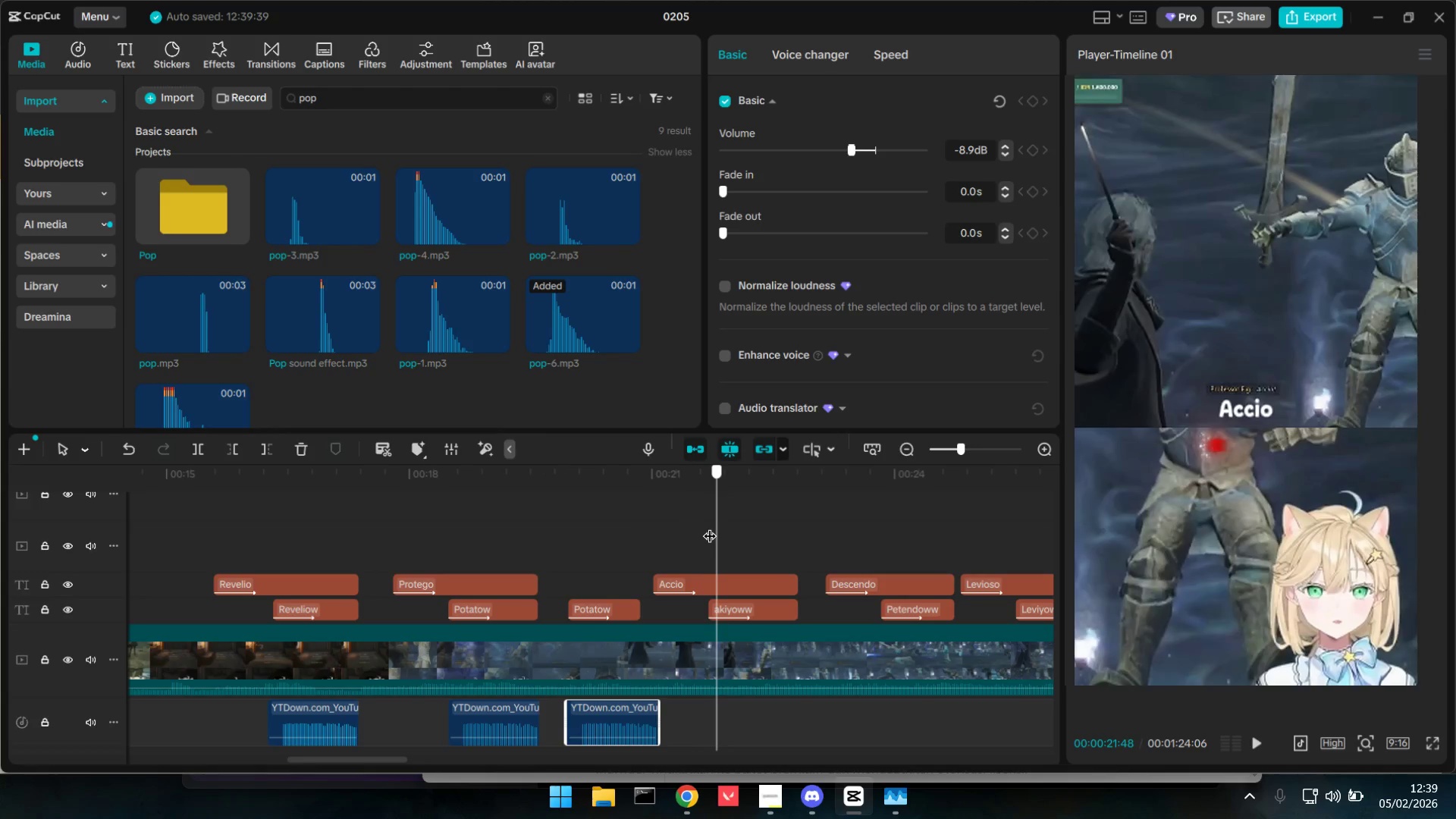 
key(Control+V)
 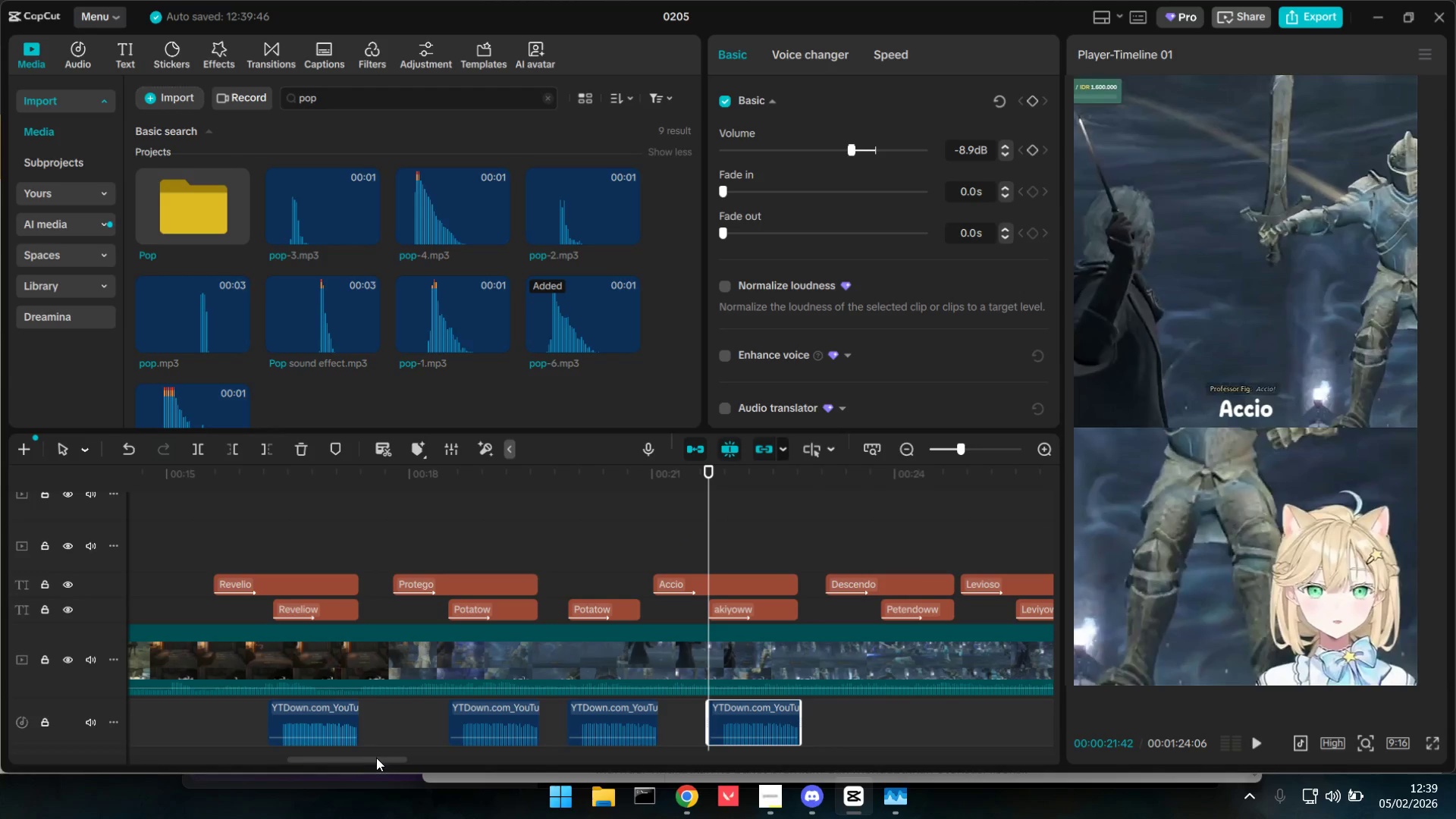 
left_click_drag(start_coordinate=[362, 759], to_coordinate=[399, 758])
 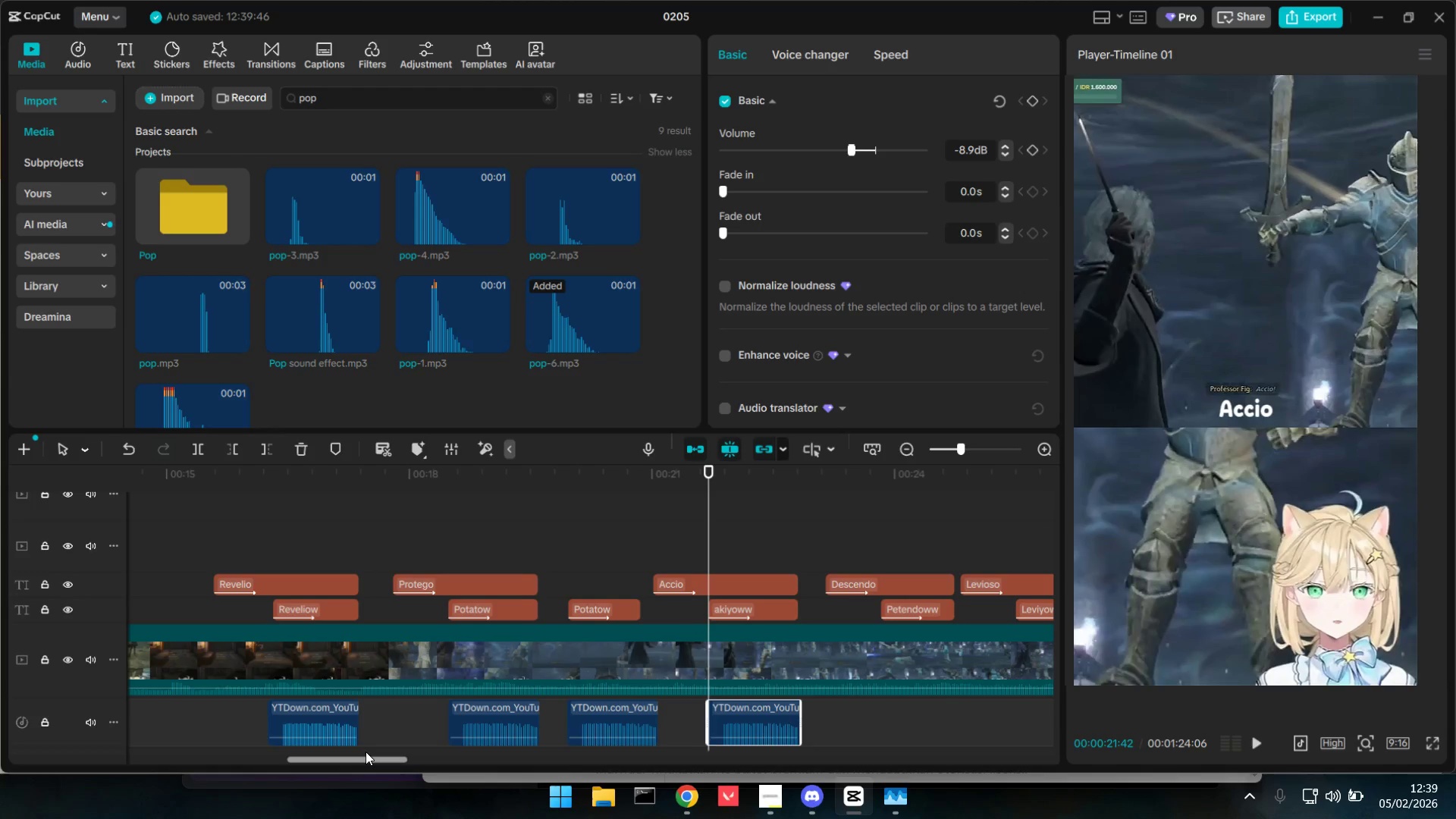 
left_click_drag(start_coordinate=[366, 752], to_coordinate=[413, 748])
 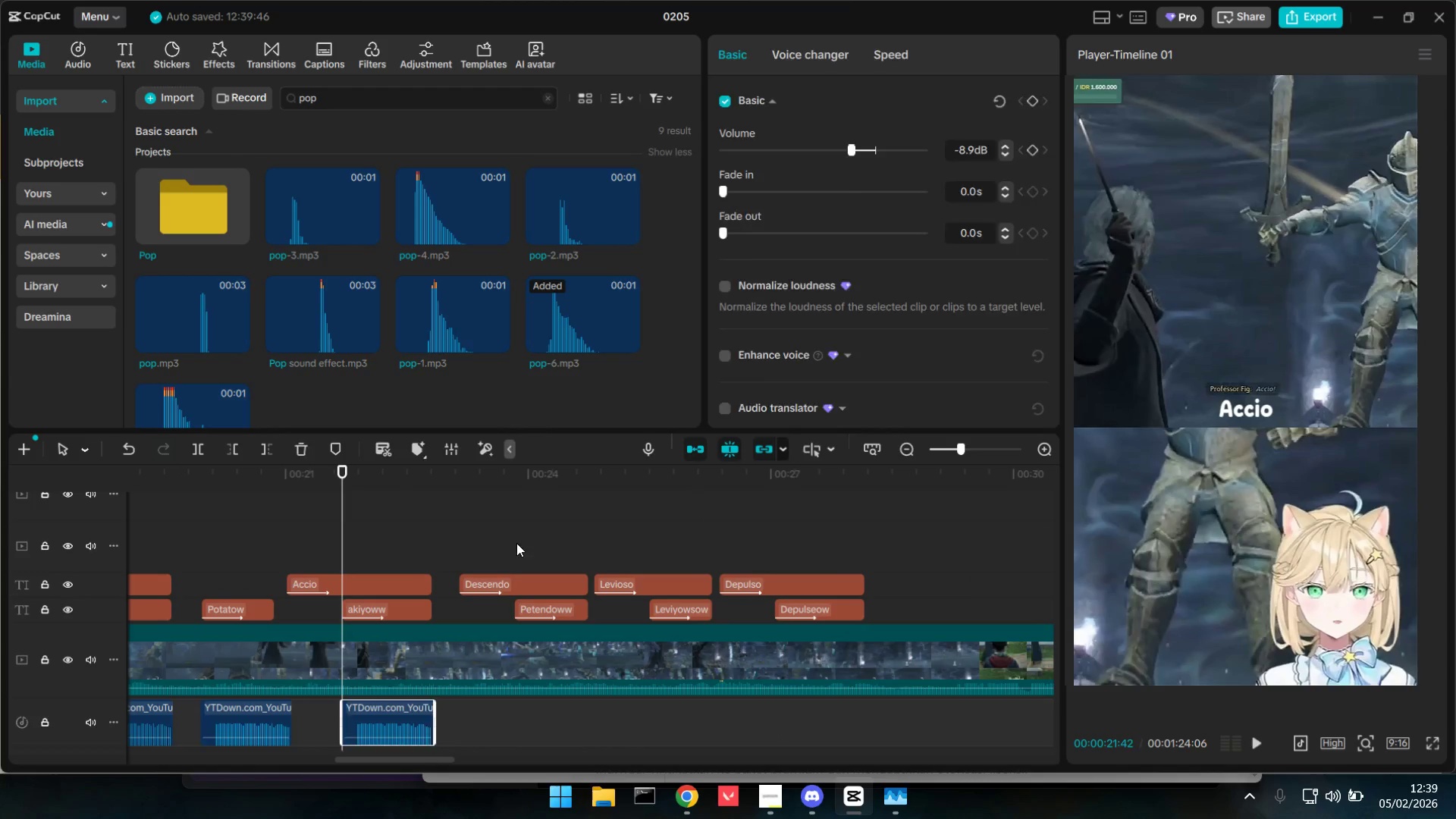 
left_click([516, 543])
 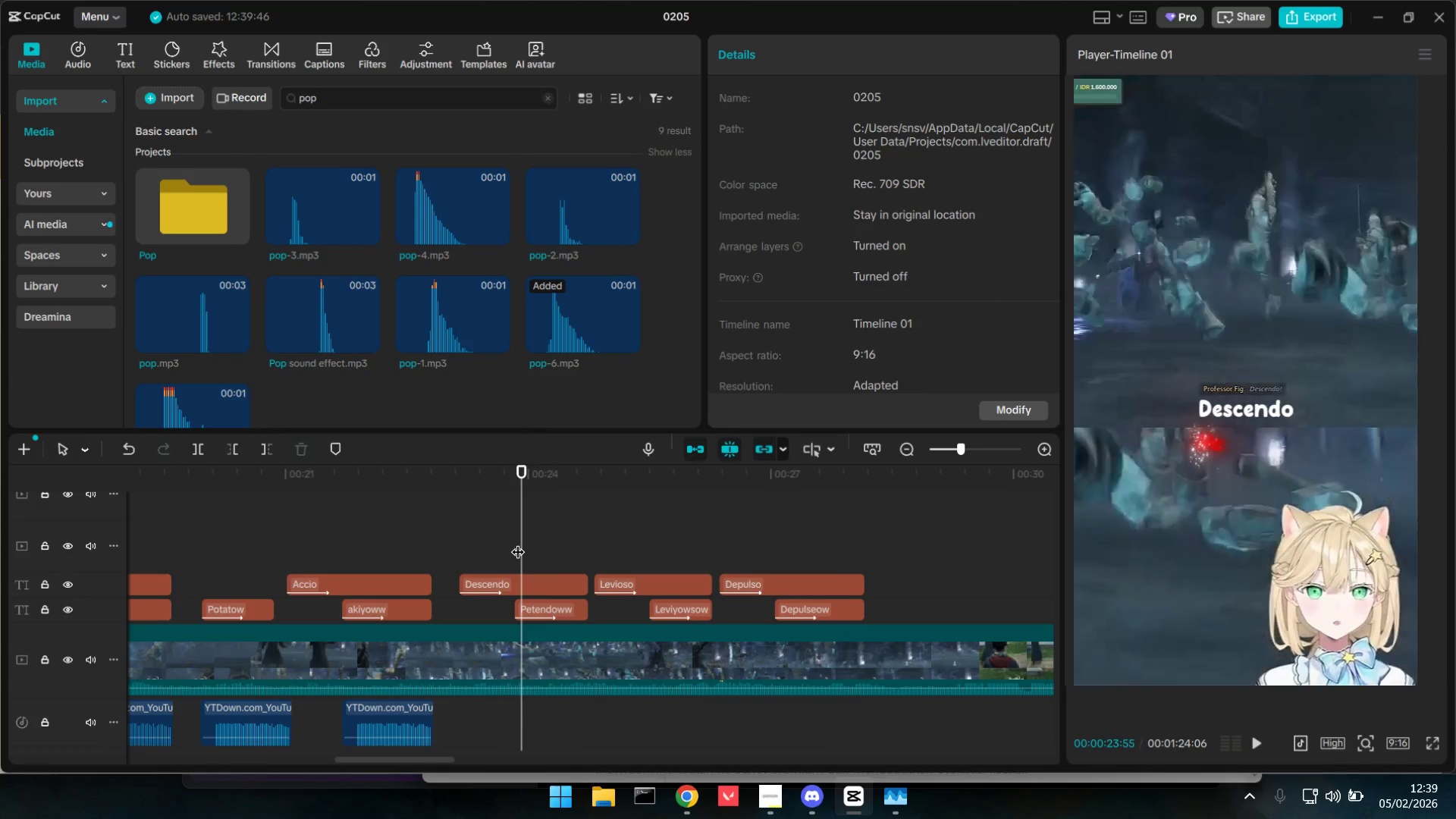 
left_click_drag(start_coordinate=[518, 542], to_coordinate=[510, 541])
 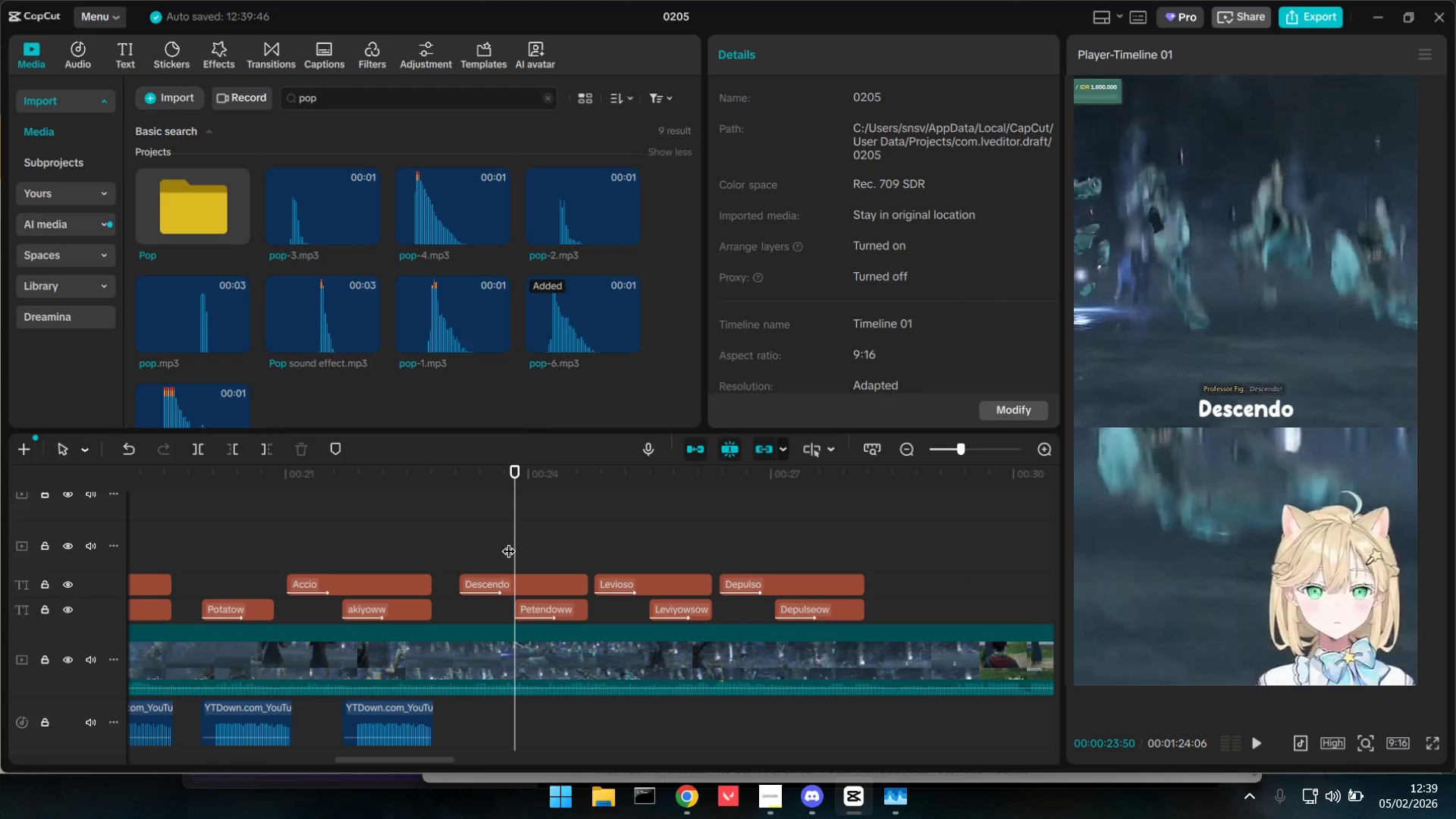 
key(Control+V)
 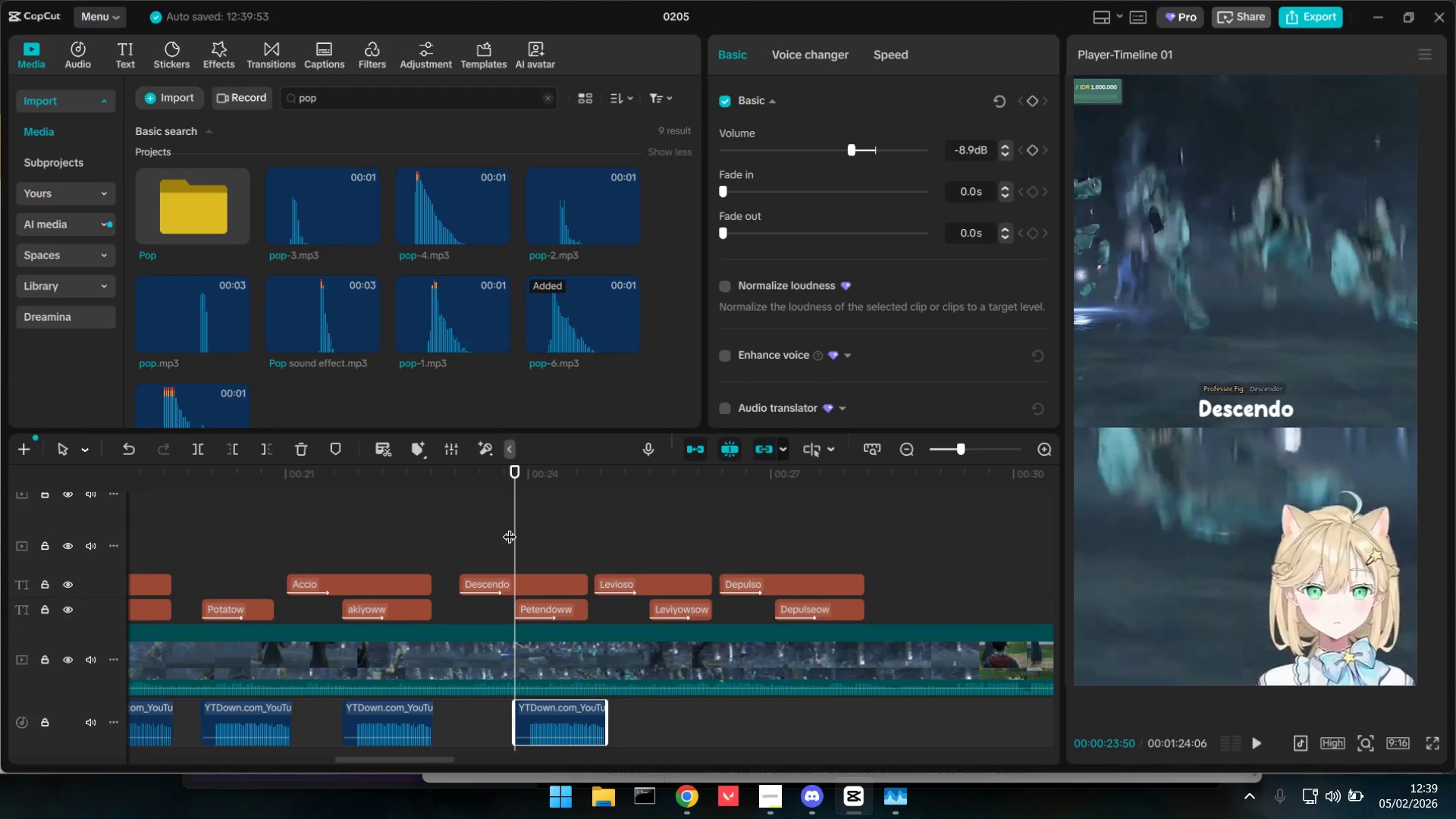 
left_click_drag(start_coordinate=[512, 529], to_coordinate=[643, 545])
 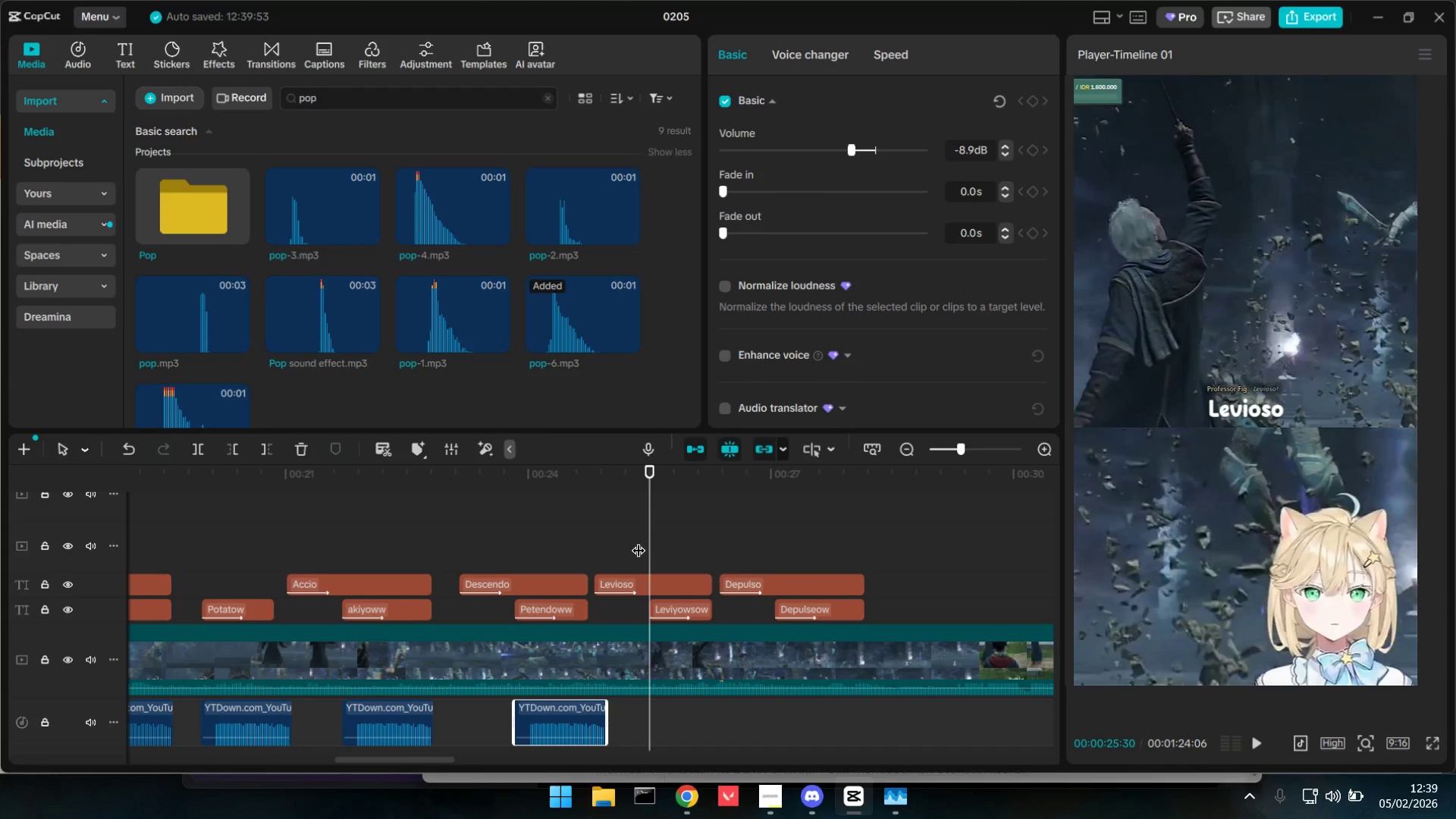 
key(Control+V)
 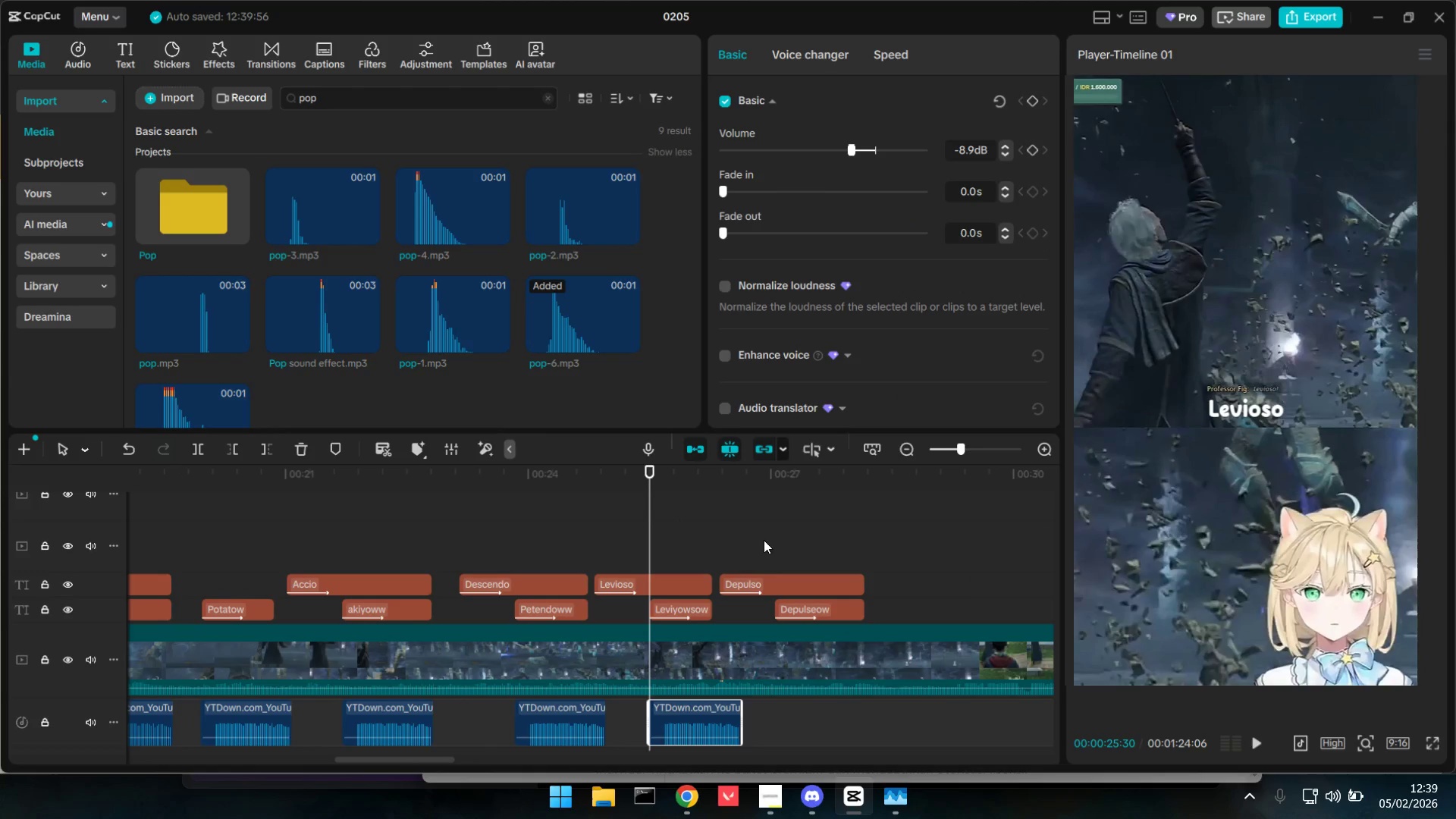 
left_click([777, 534])
 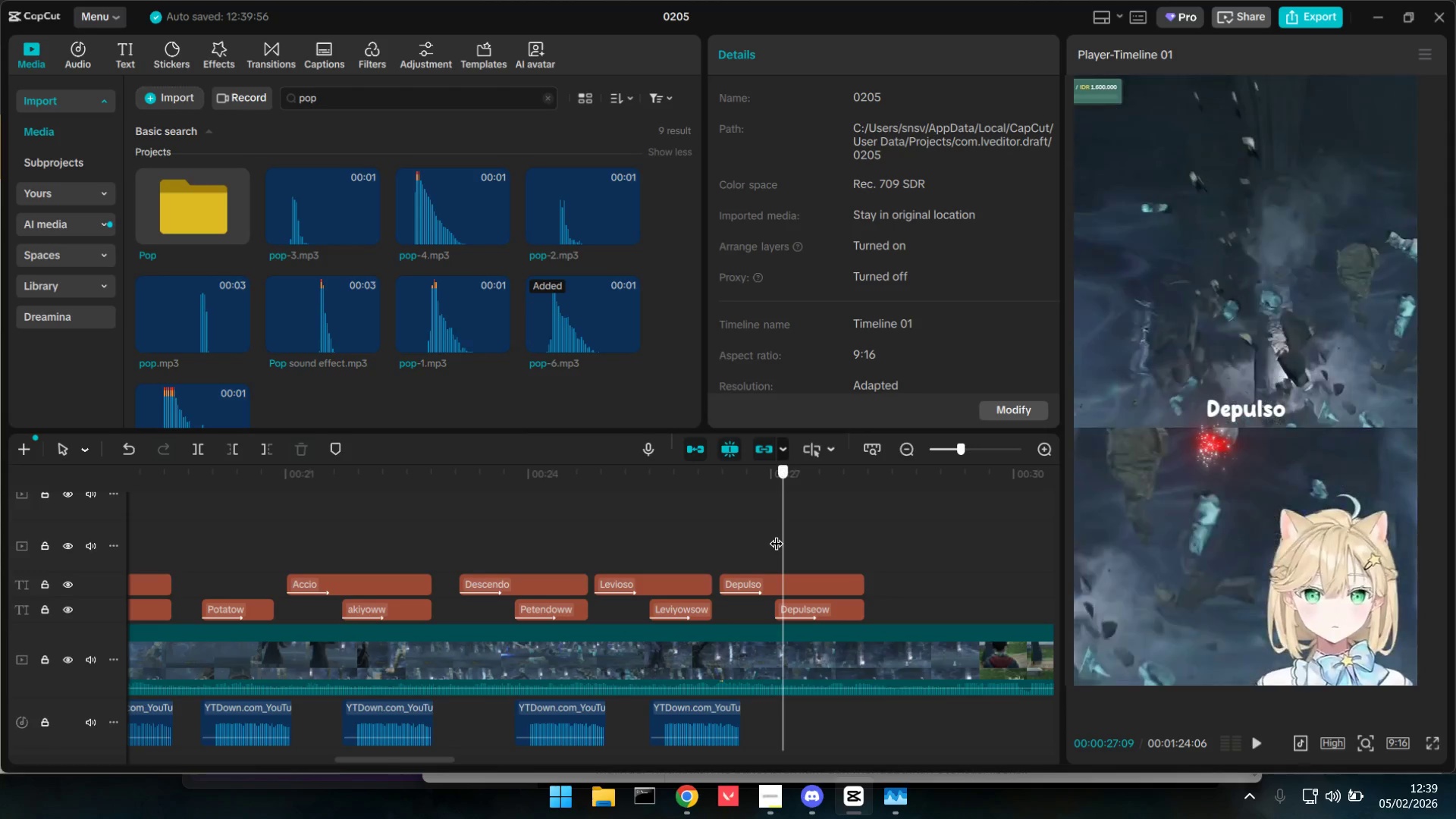 
left_click_drag(start_coordinate=[777, 534], to_coordinate=[771, 534])
 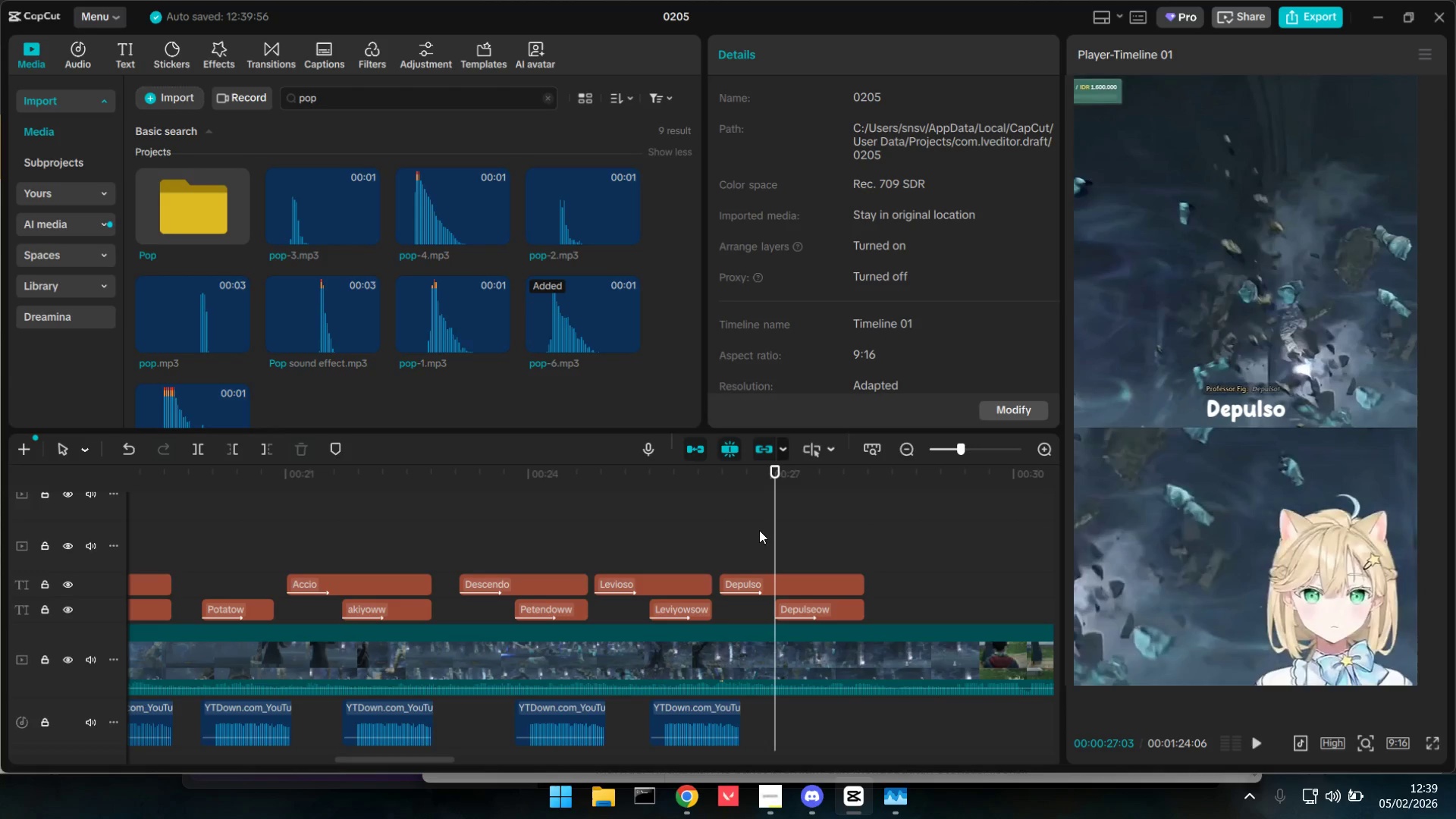 
key(Control+V)
 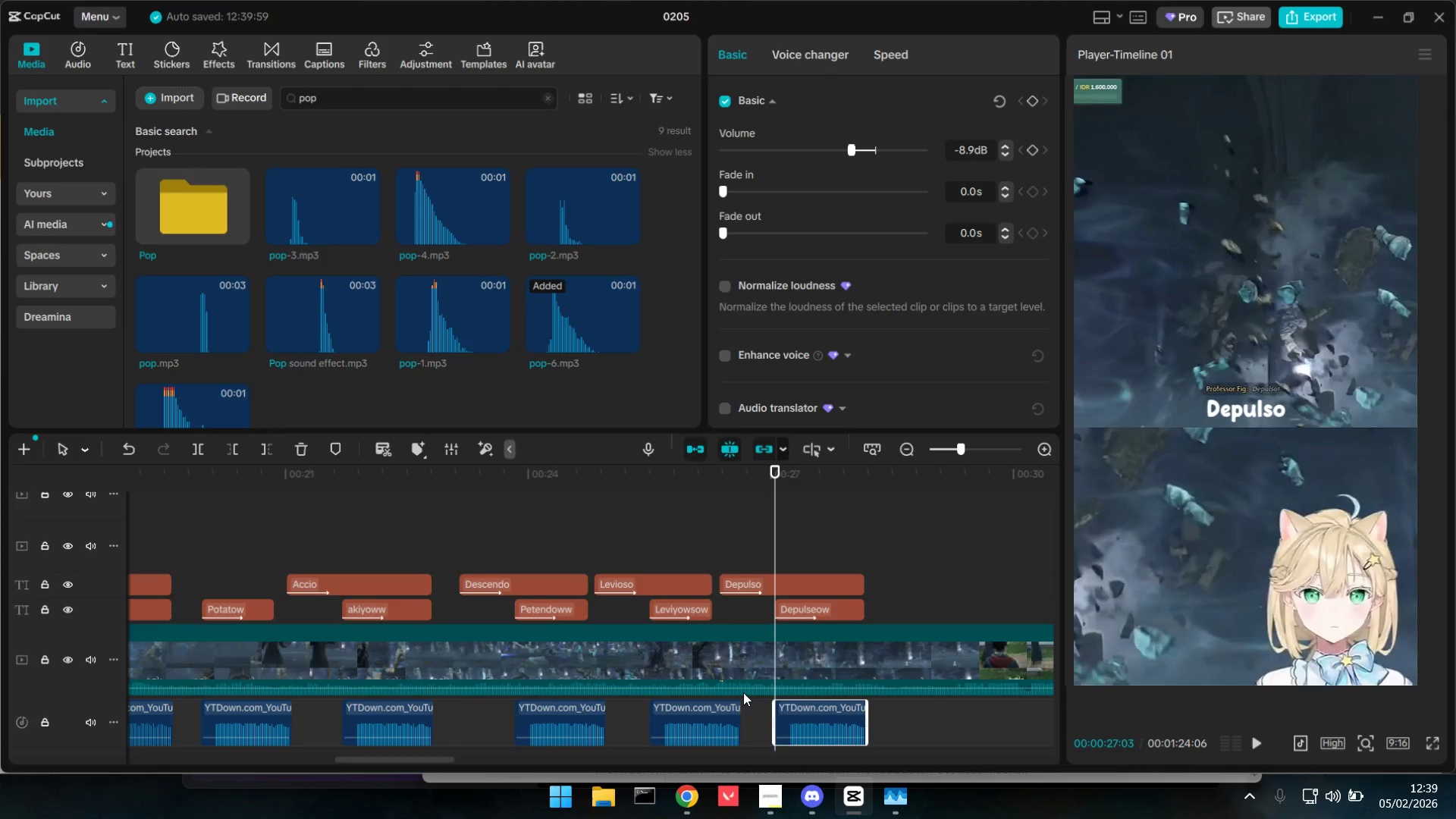 
hold_key(key=ControlLeft, duration=1.52)
hold_key(key=ControlLeft, duration=0.84)
scroll: coordinate [744, 688], scroll_direction: down, amount: 17.0
 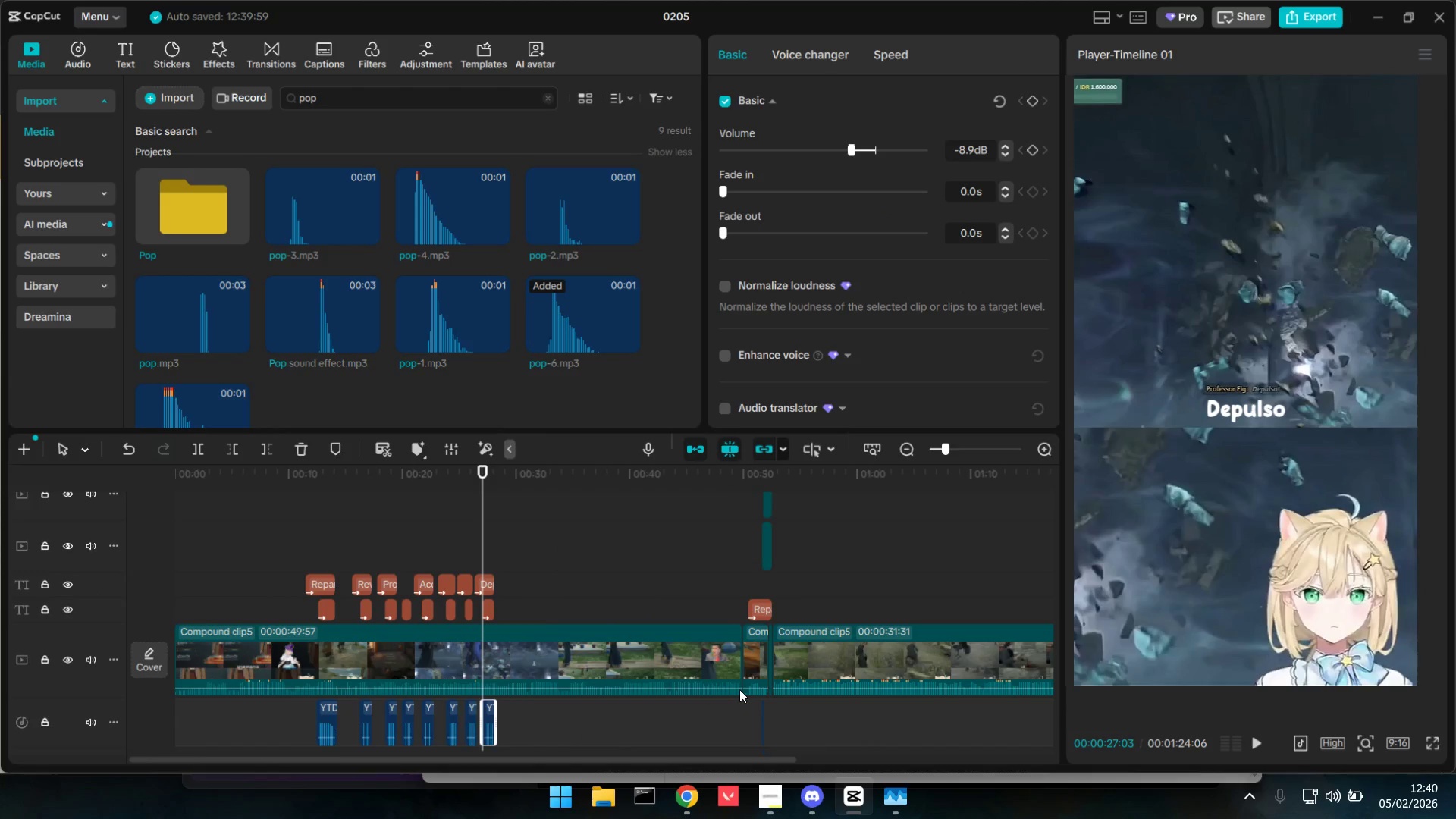 
key(Space)
 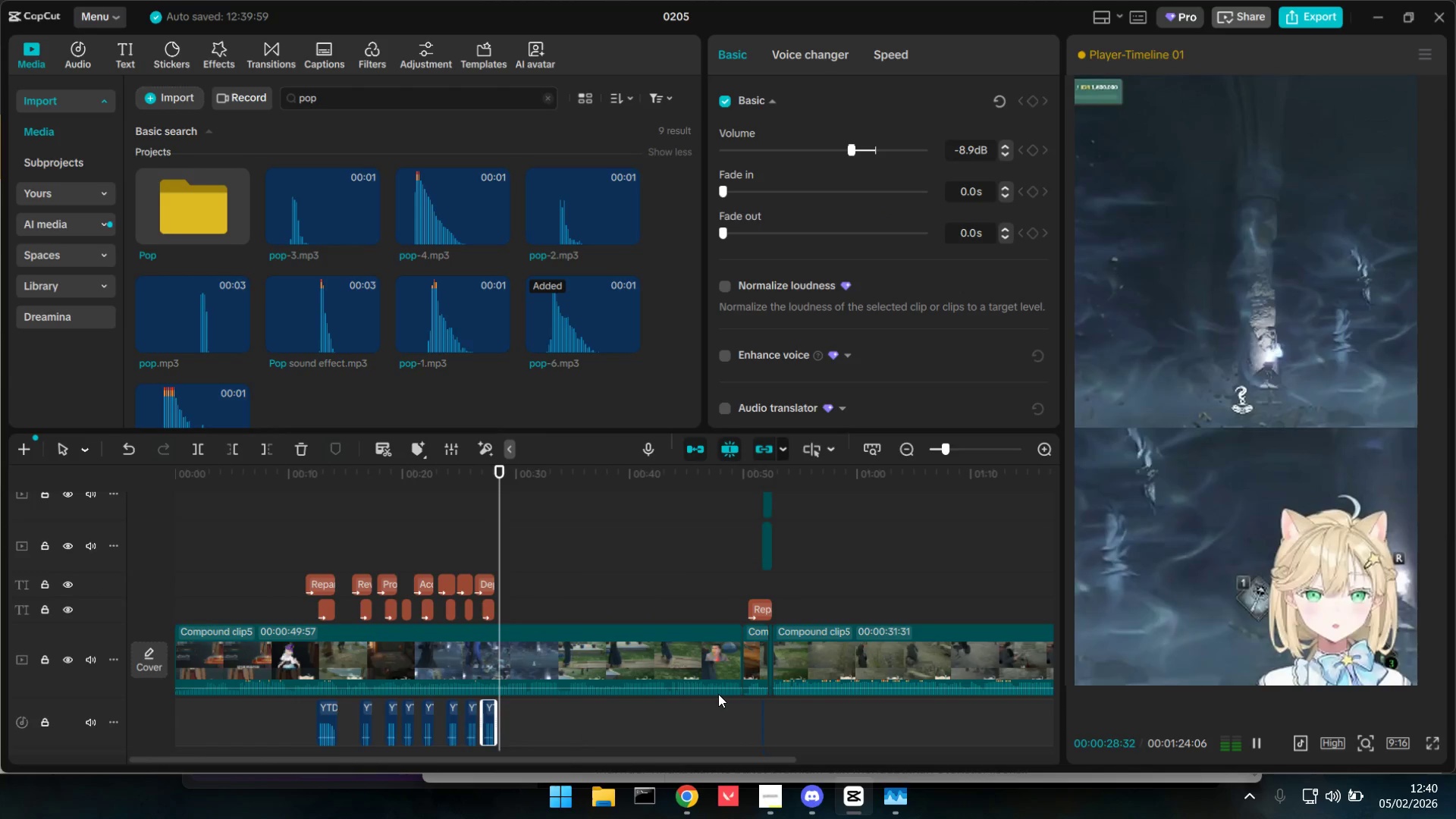 
key(Space)
 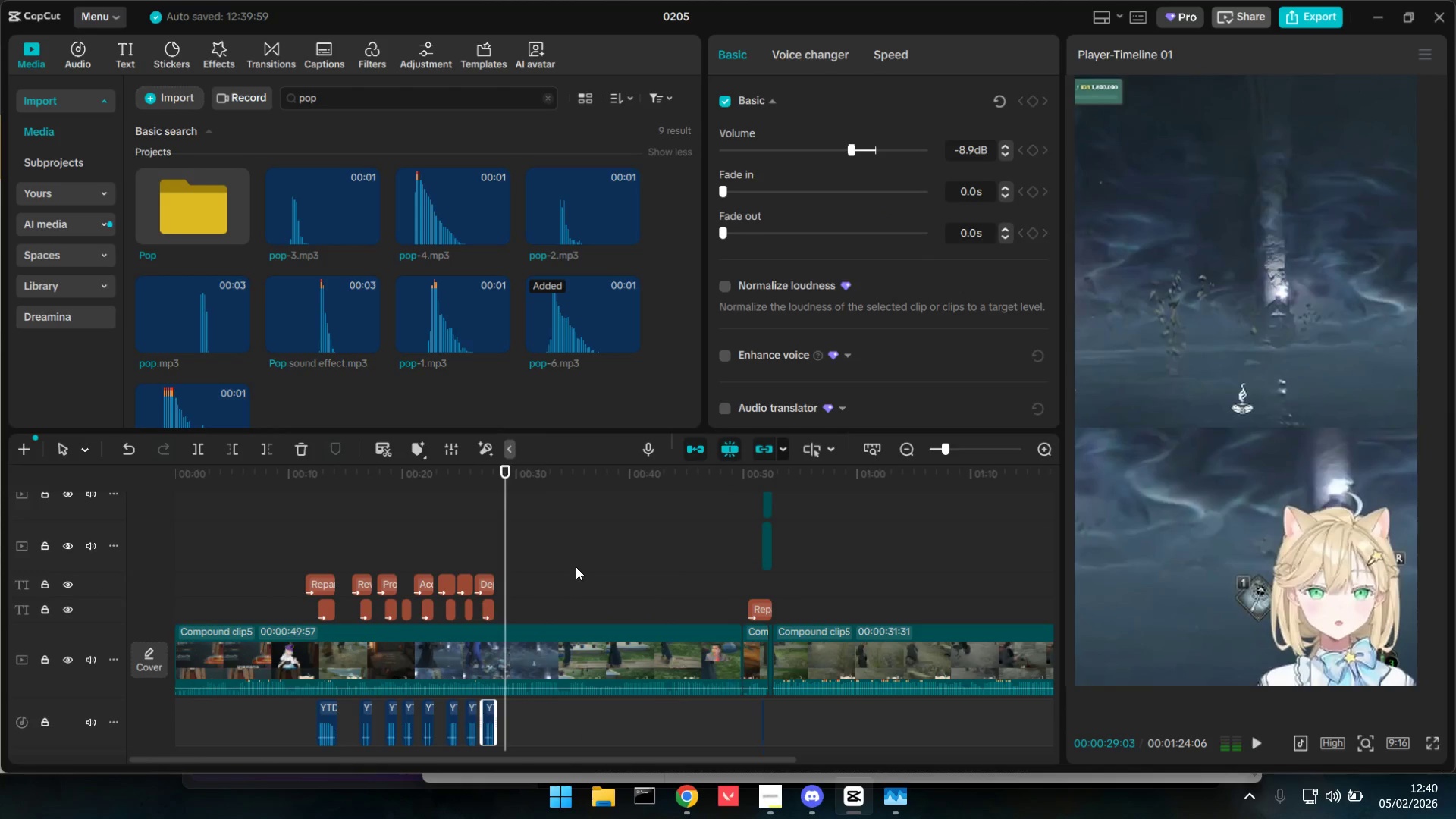 
left_click([576, 566])
 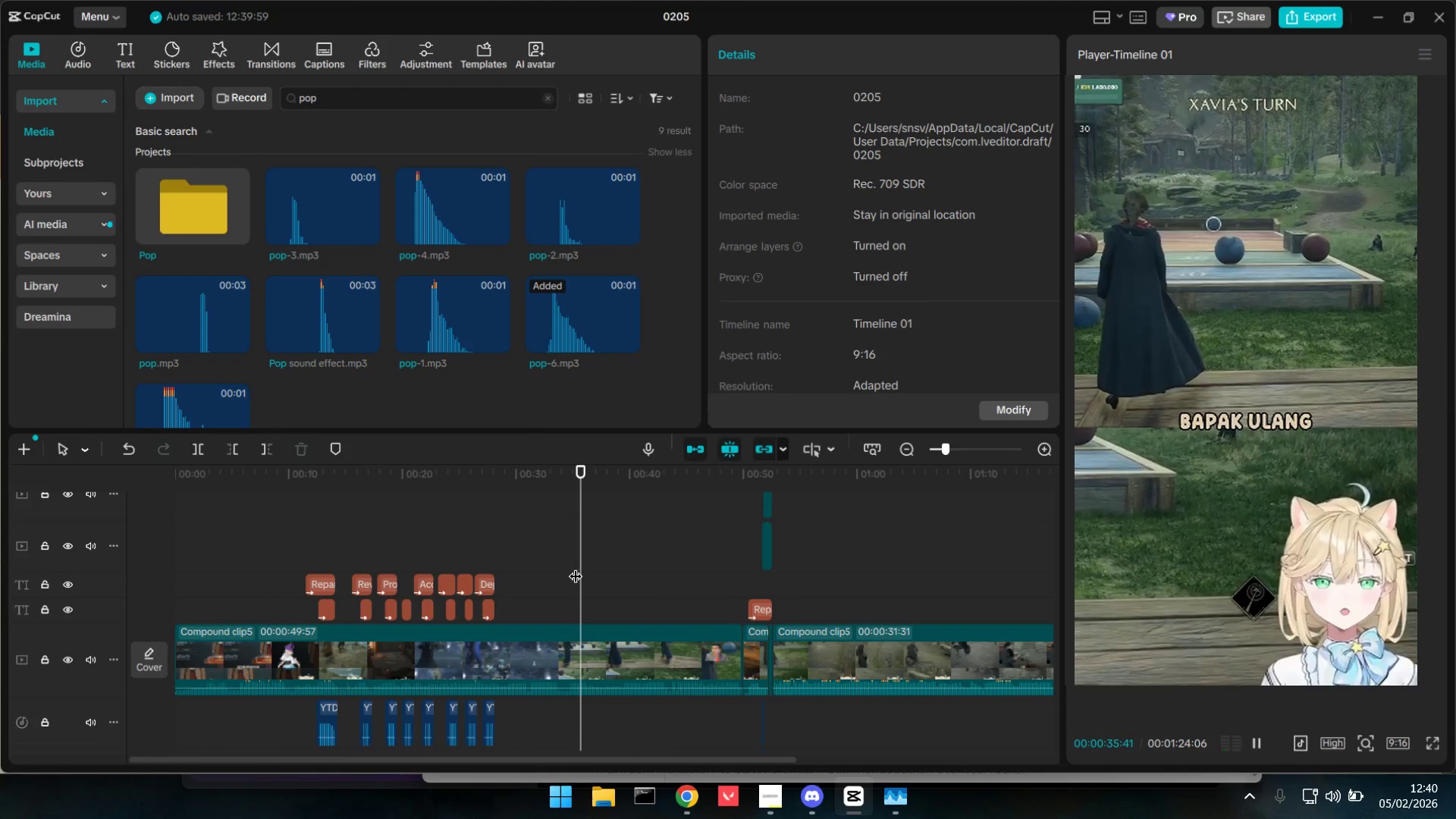 
key(Space)
 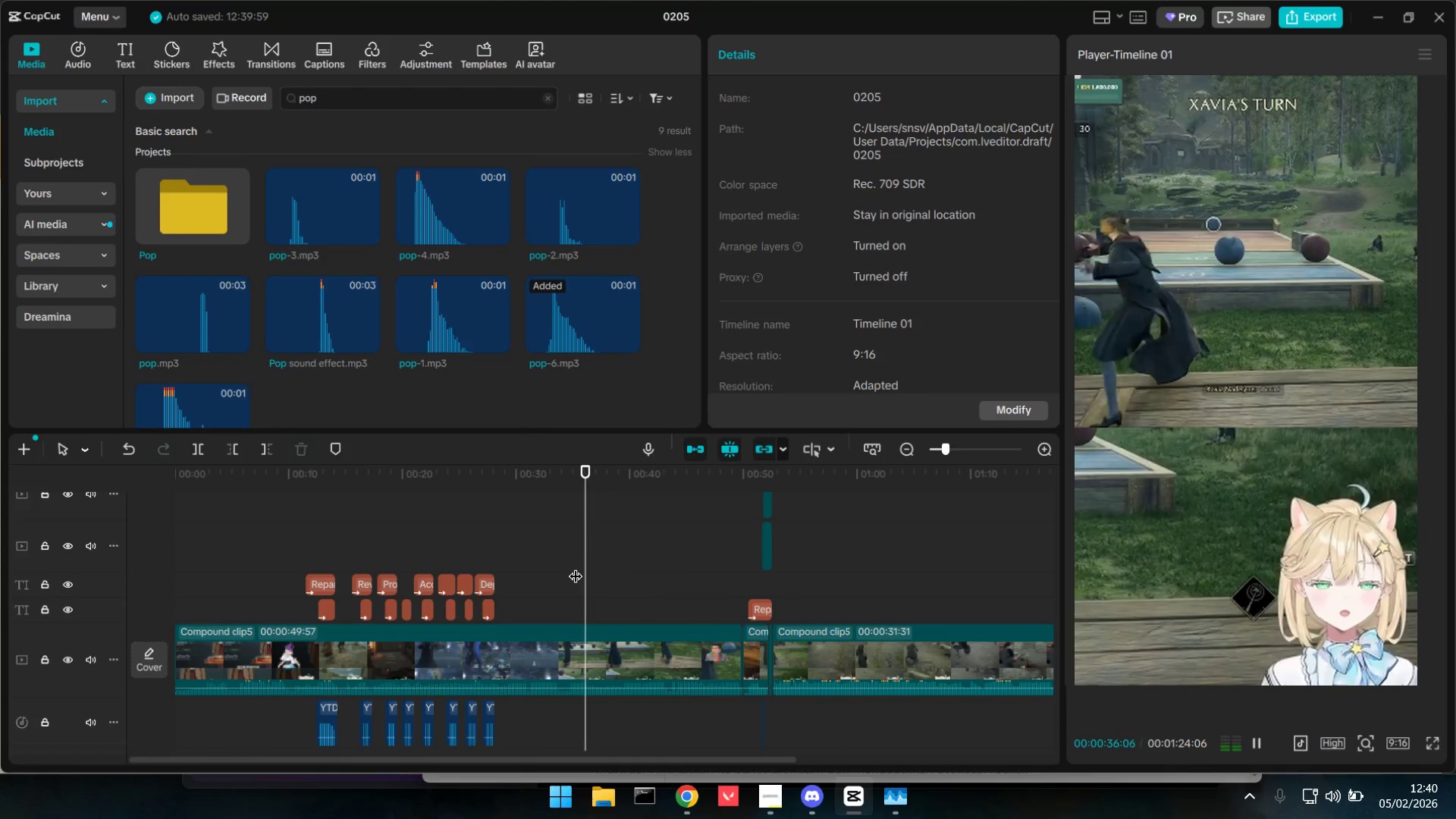 
key(Space)
 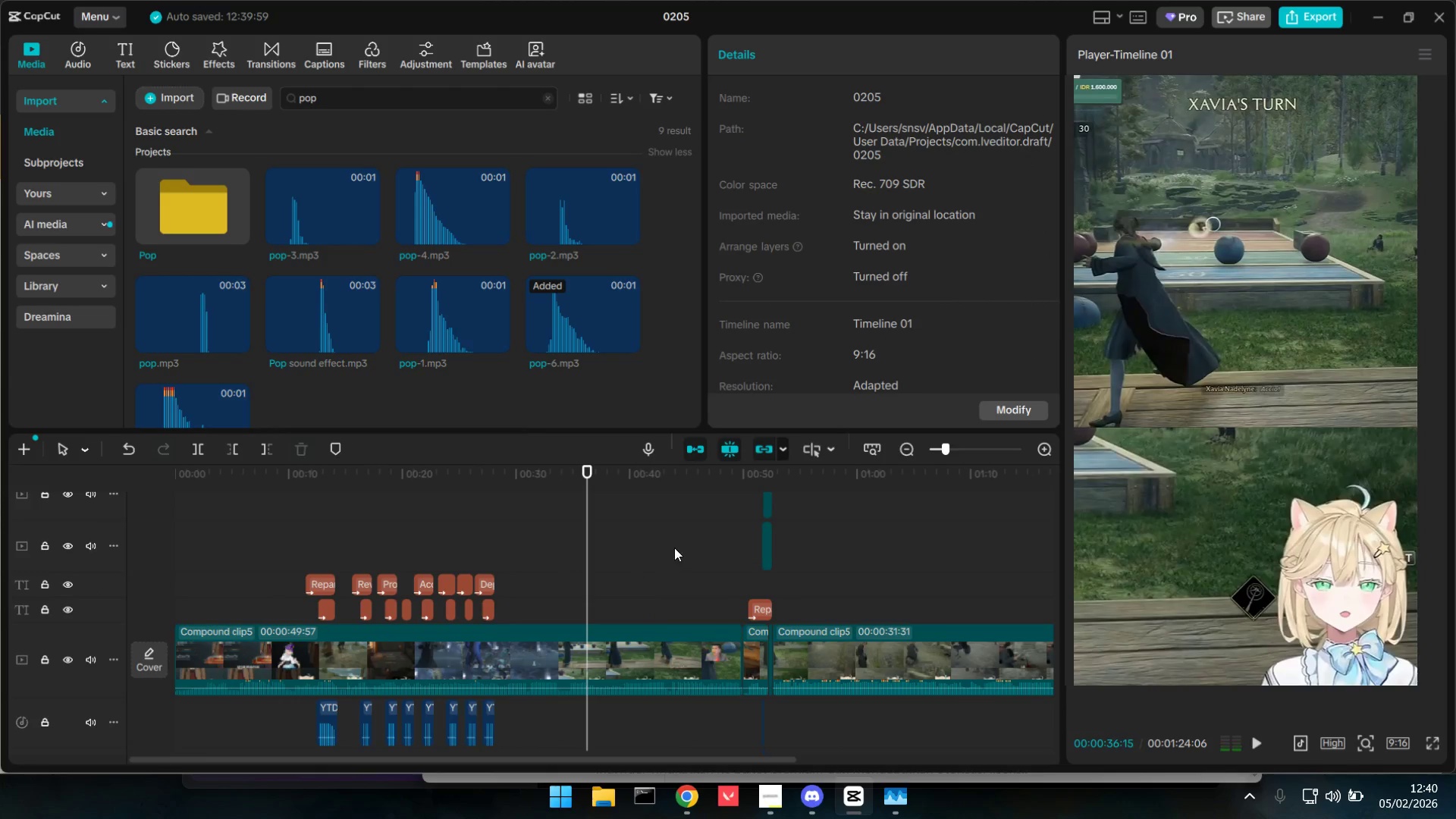 
left_click([674, 548])
 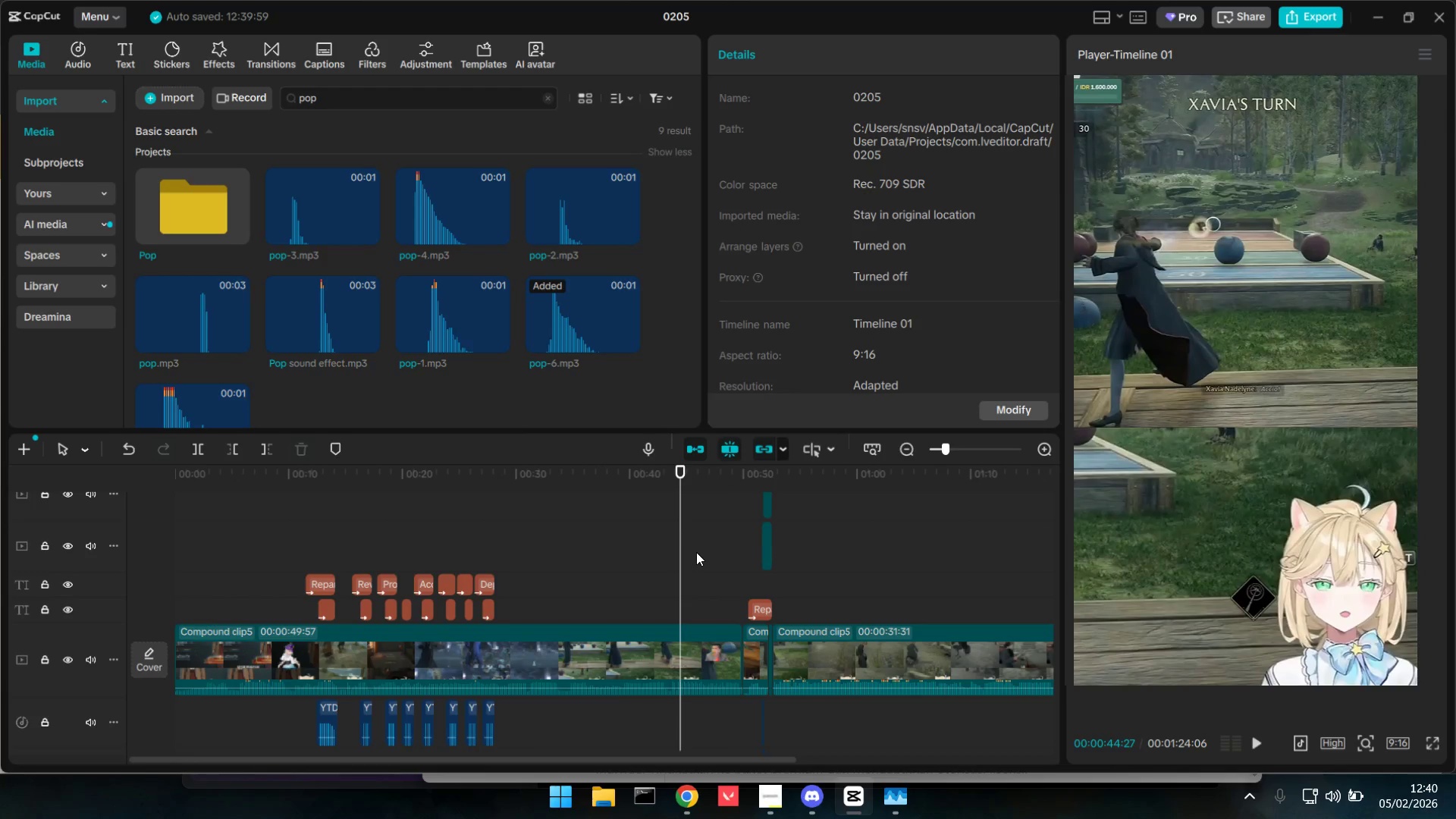 
key(Space)
 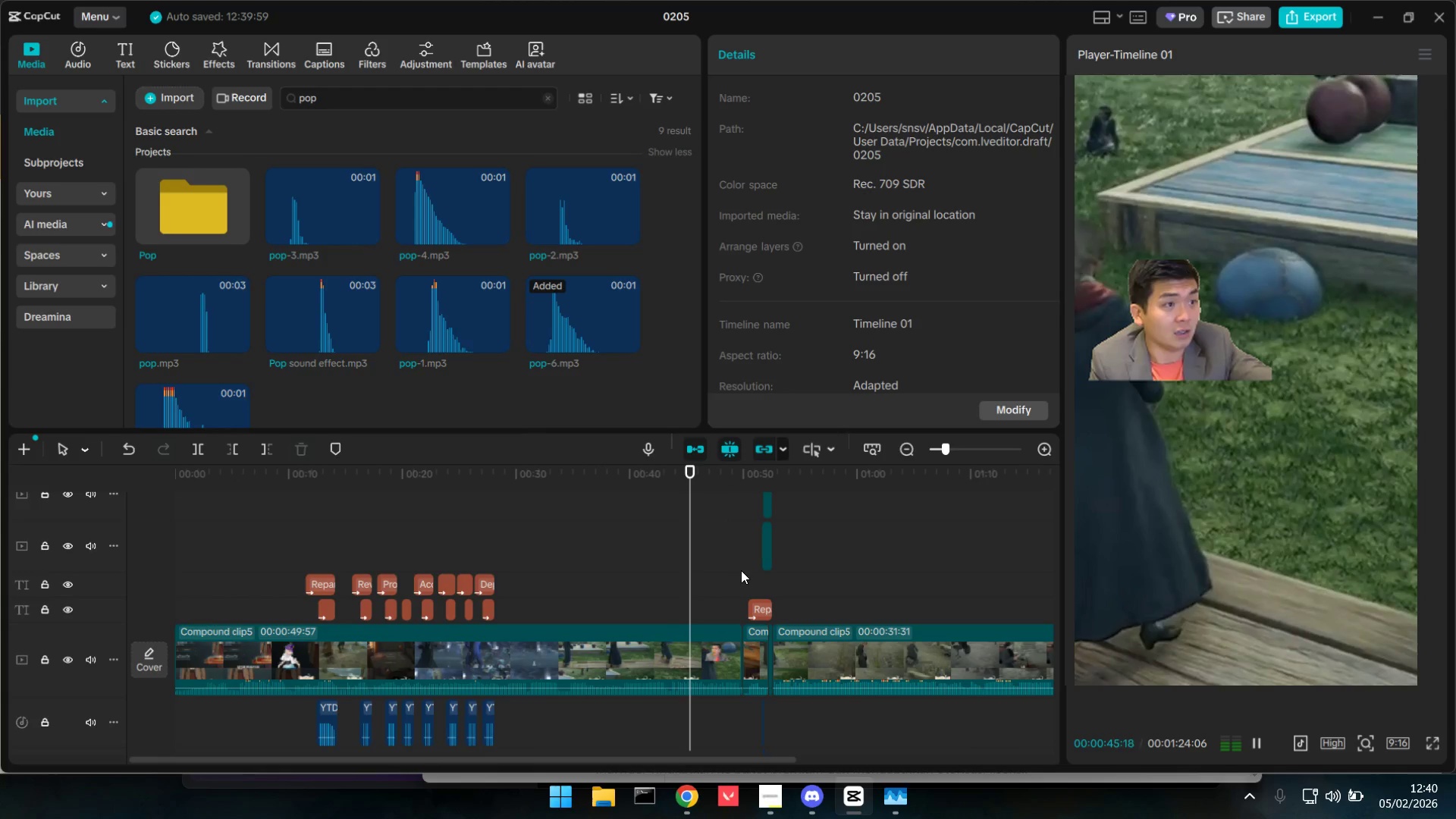 
key(Space)
 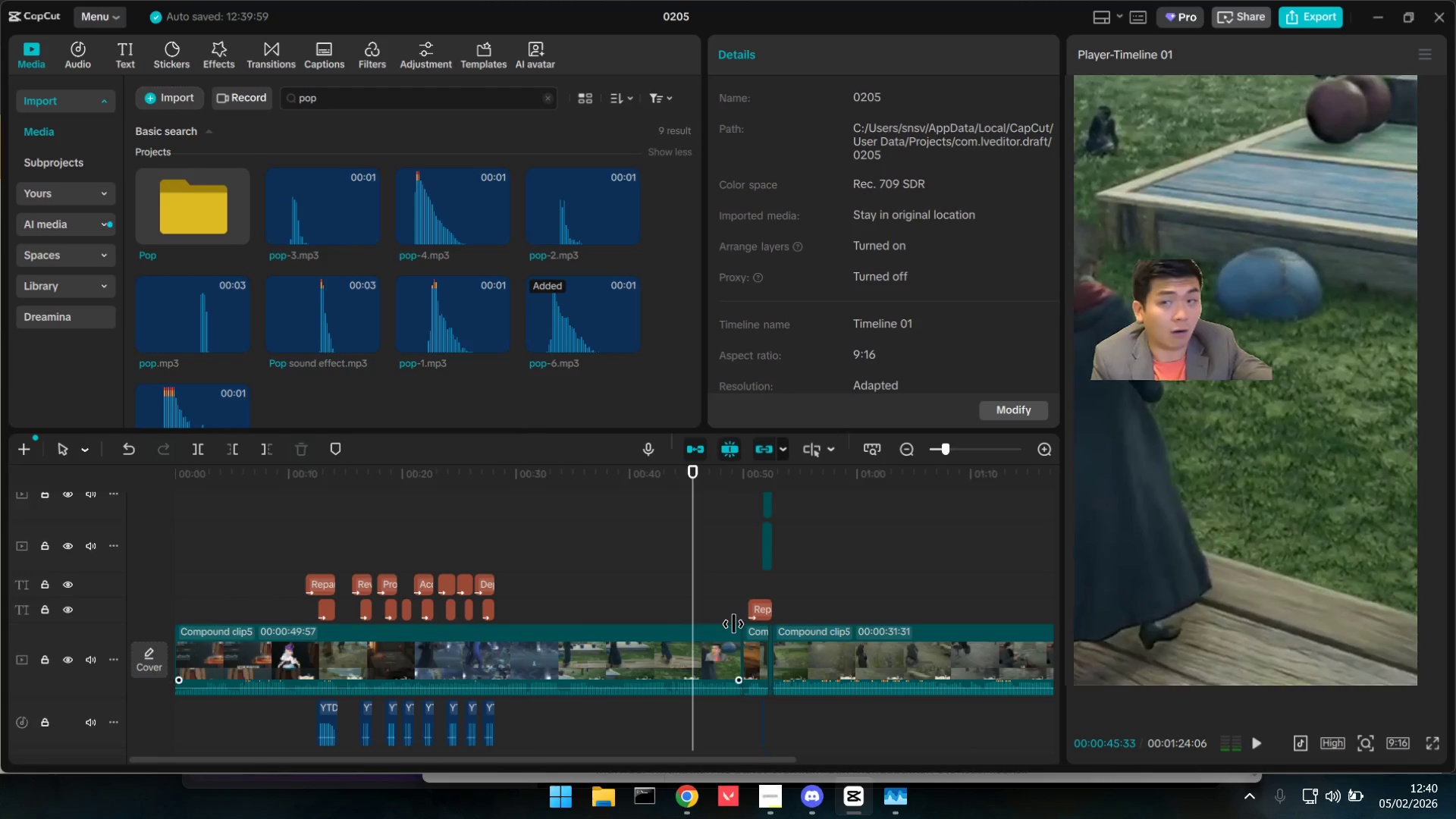 
hold_key(key=ControlLeft, duration=0.52)
 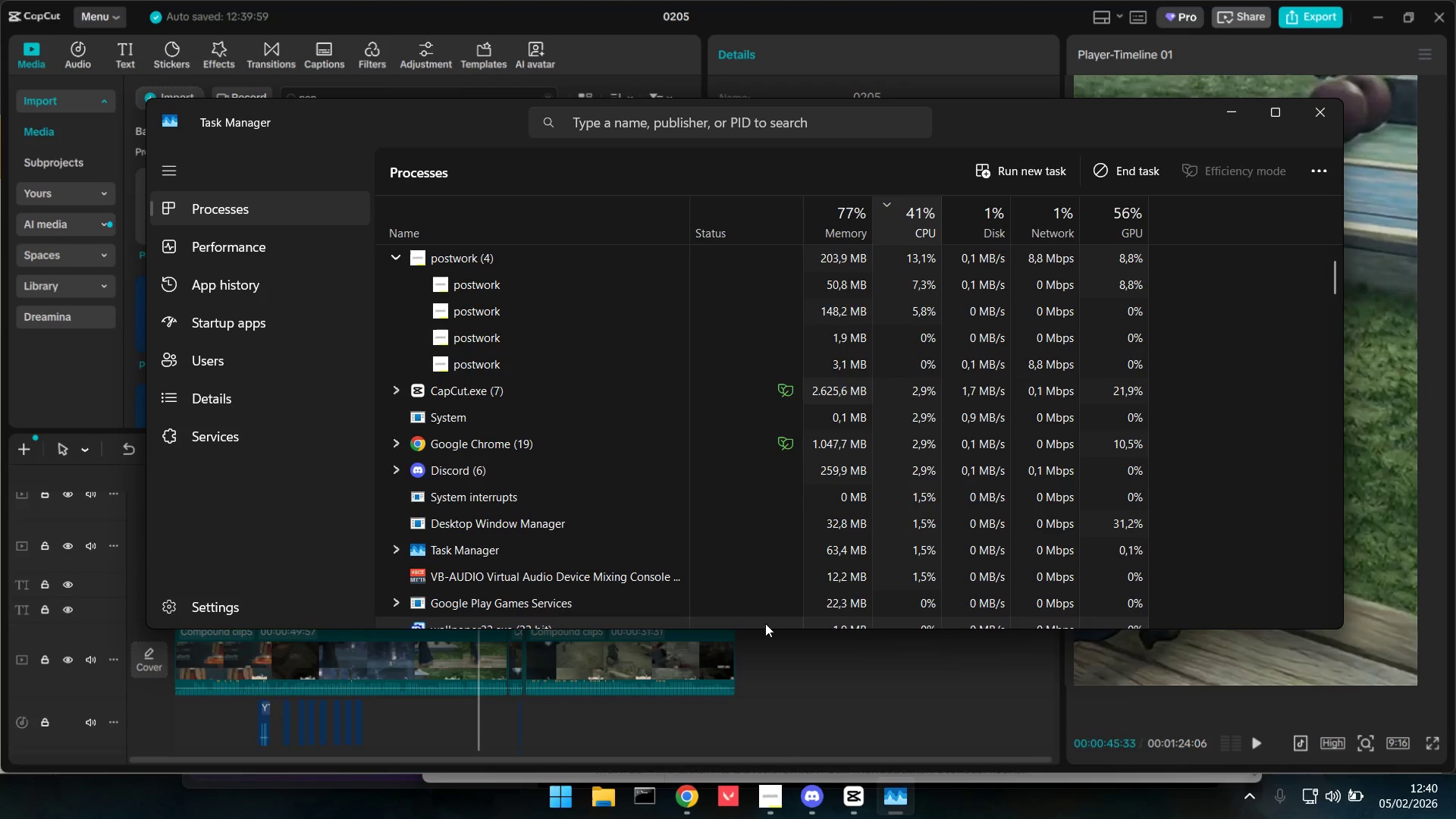 
hold_key(key=ControlLeft, duration=12.16)
 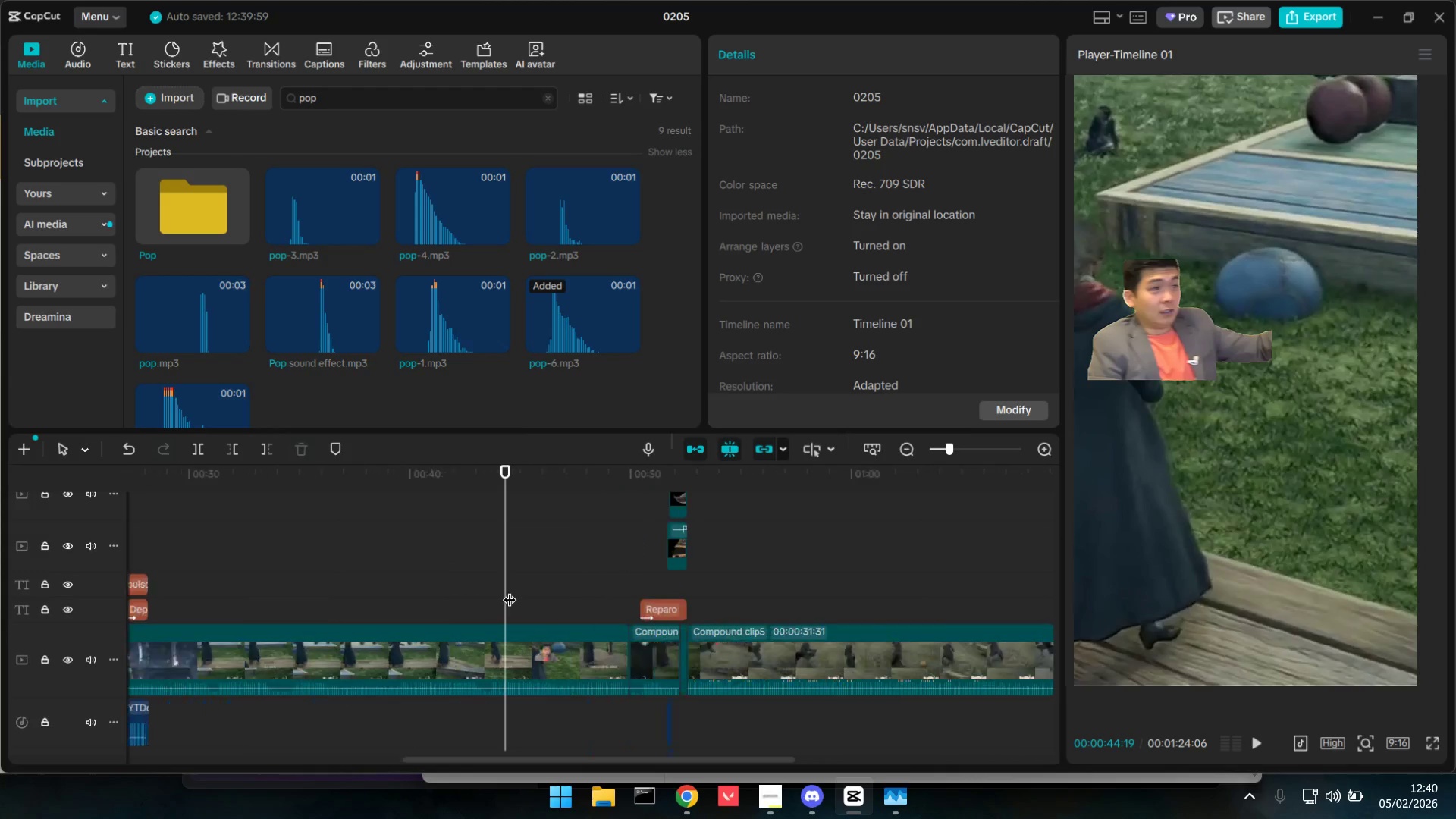 
key(Alt+AltLeft)
 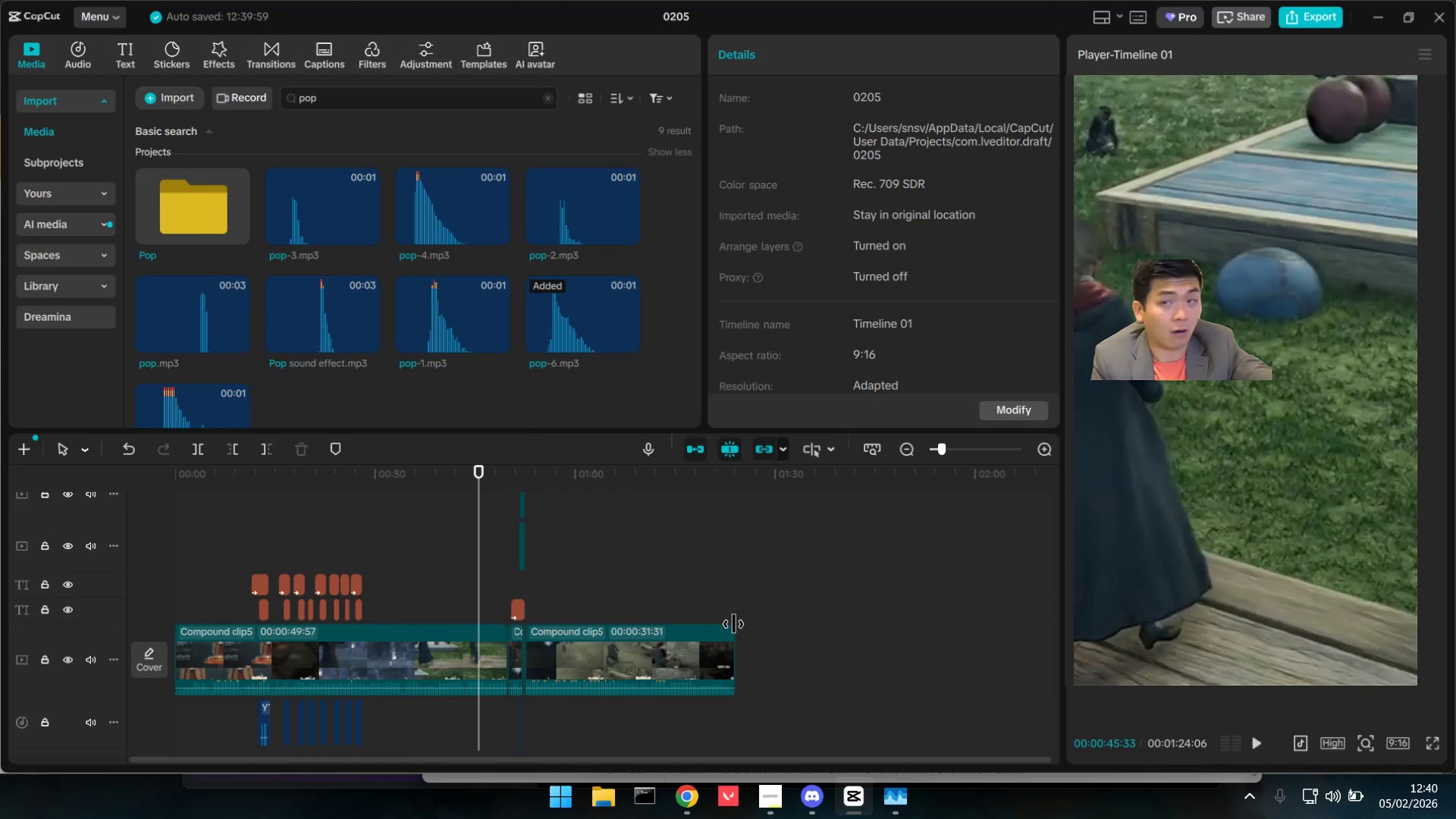 
key(Alt+Tab)
 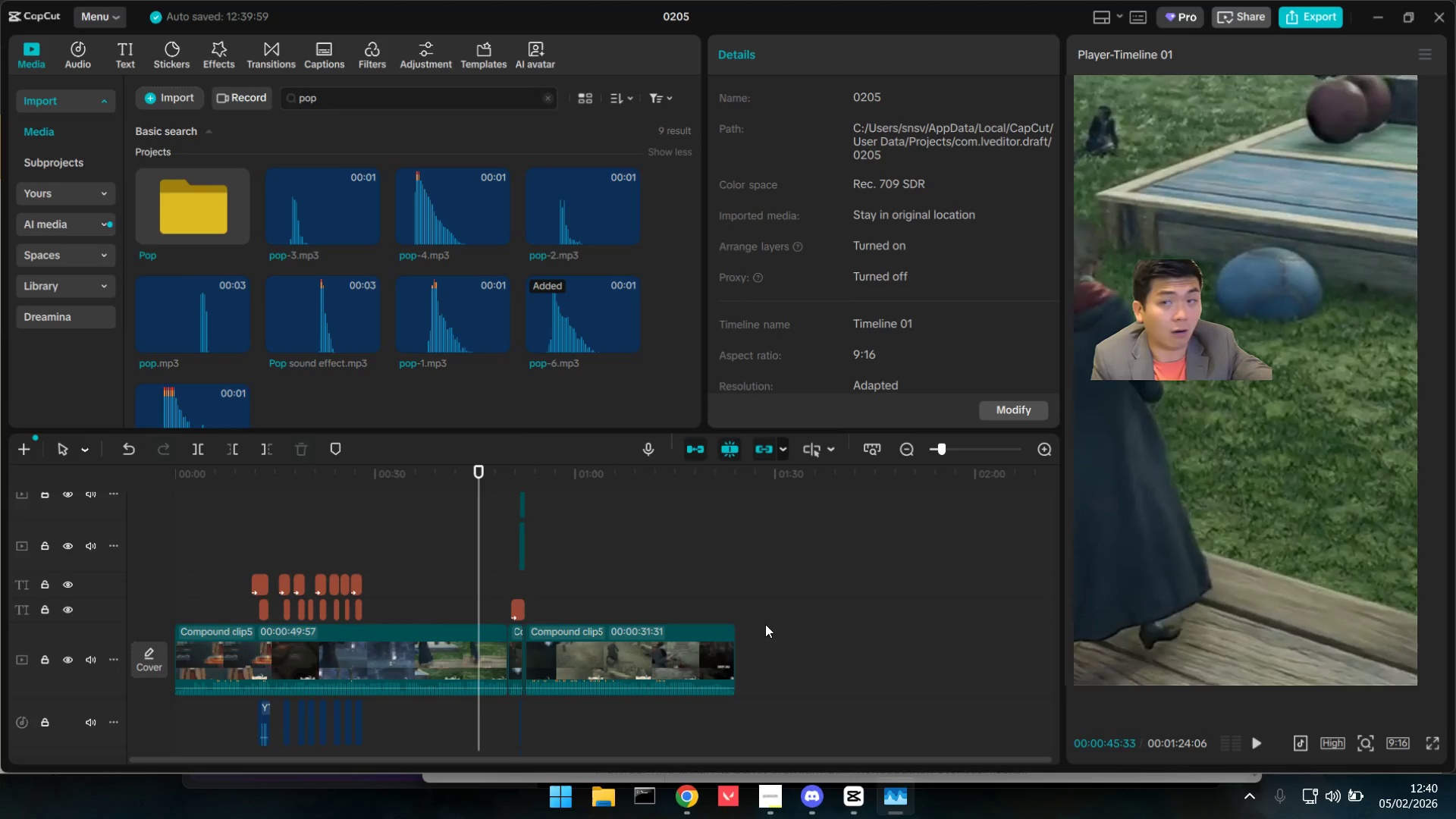 
scroll: coordinate [733, 624], scroll_direction: down, amount: 5.0
 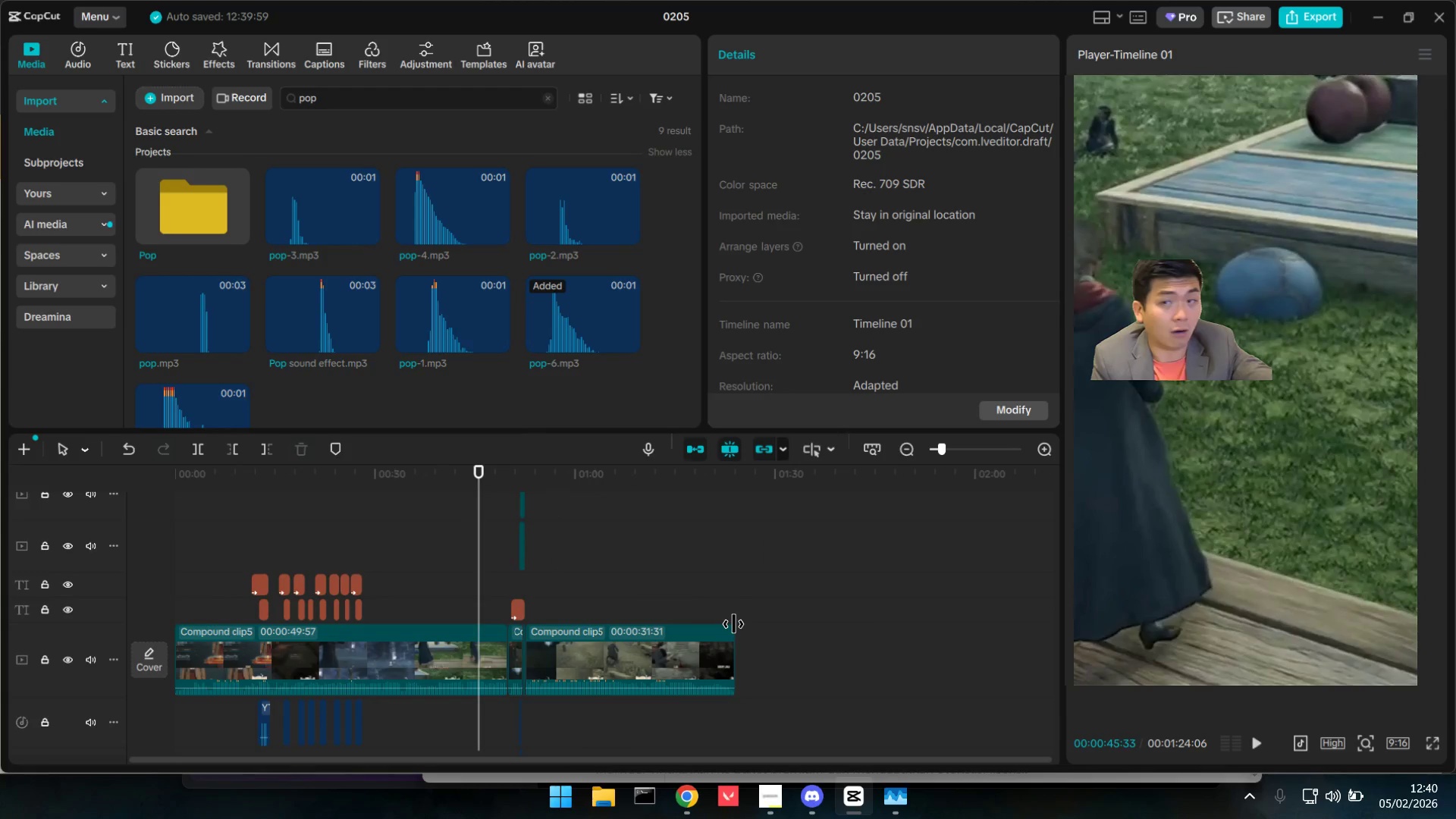 
key(Alt+Tab)
 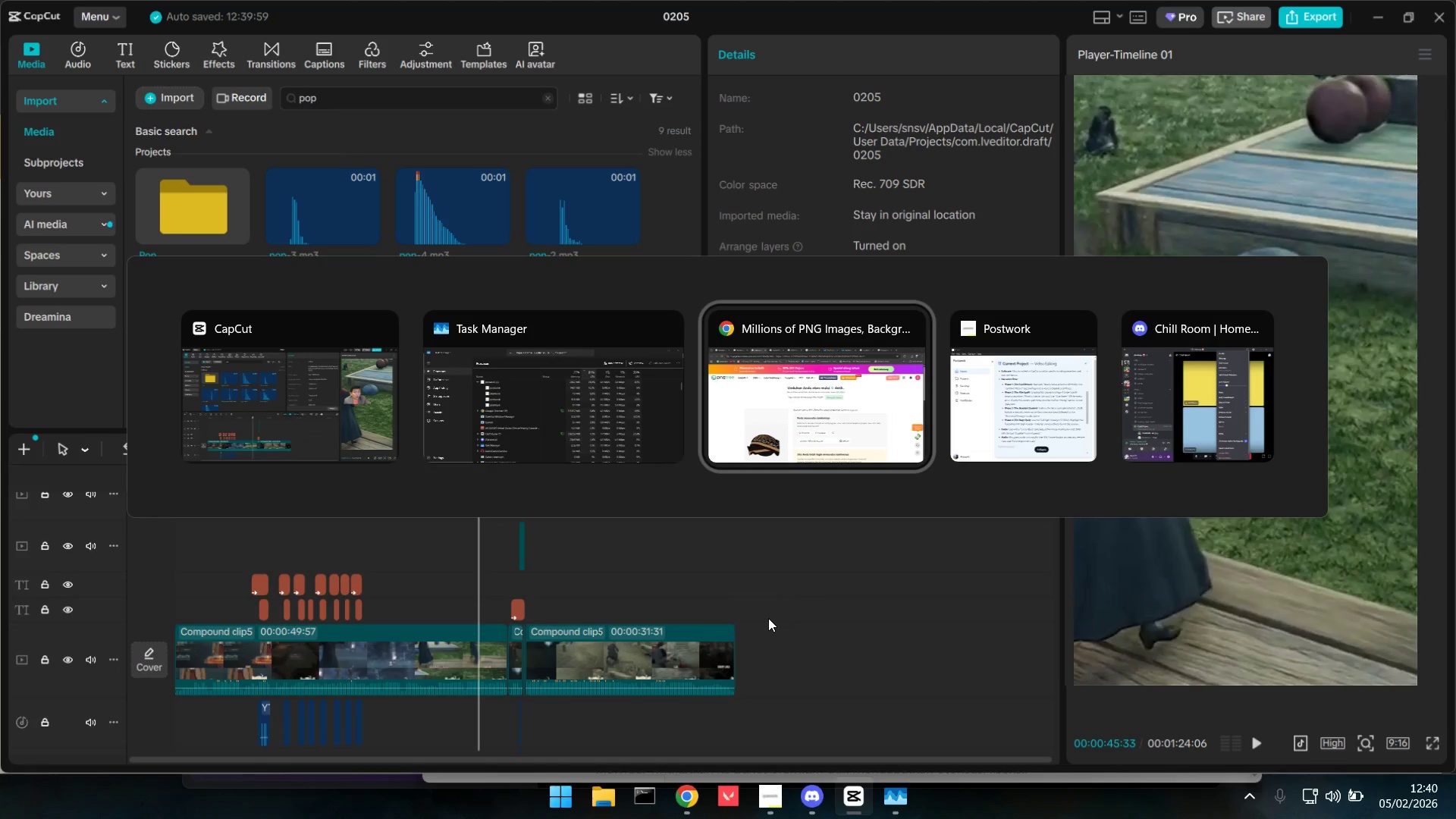 
key(Alt+Tab)
 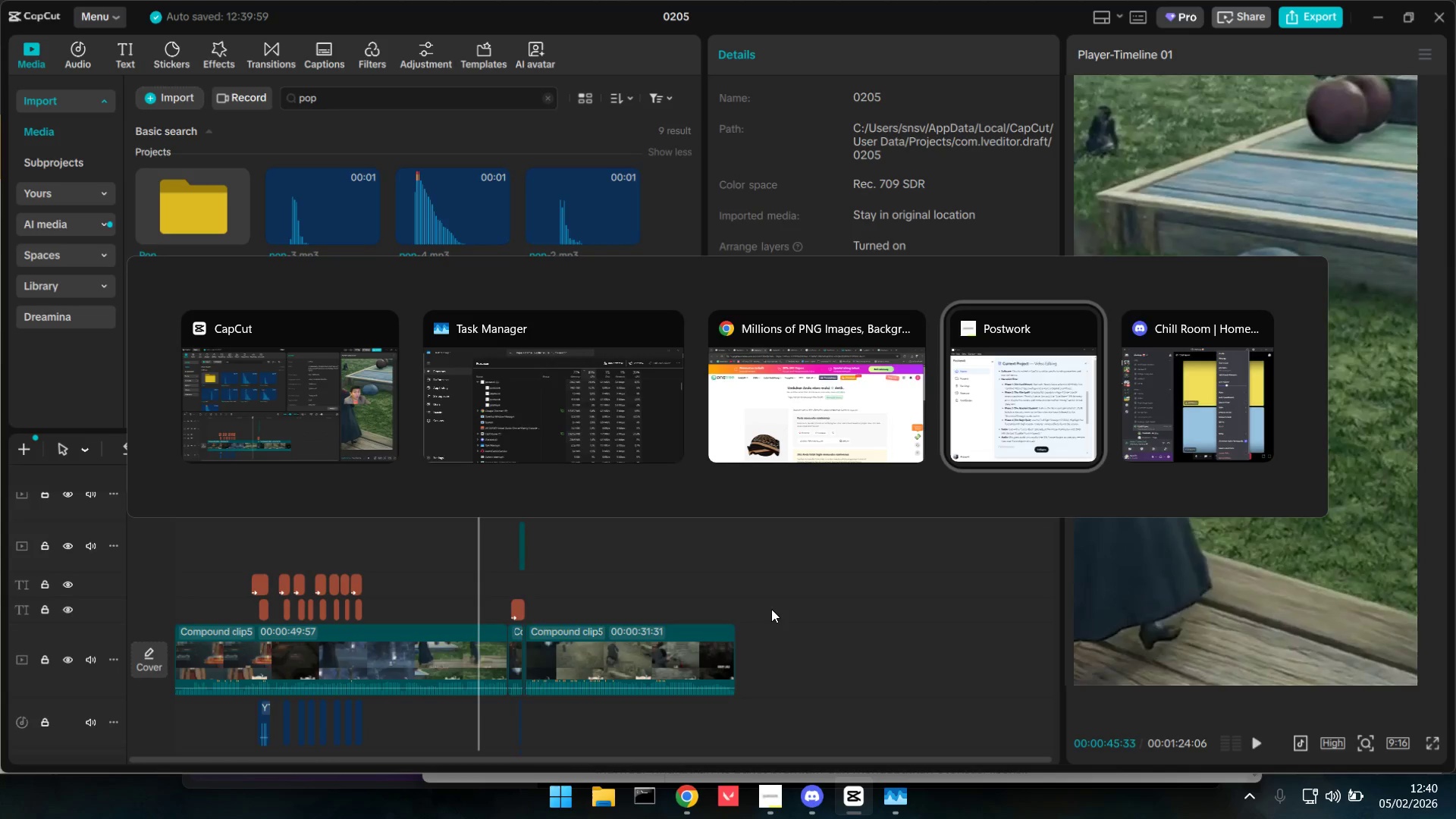 
key(Alt+Tab)